 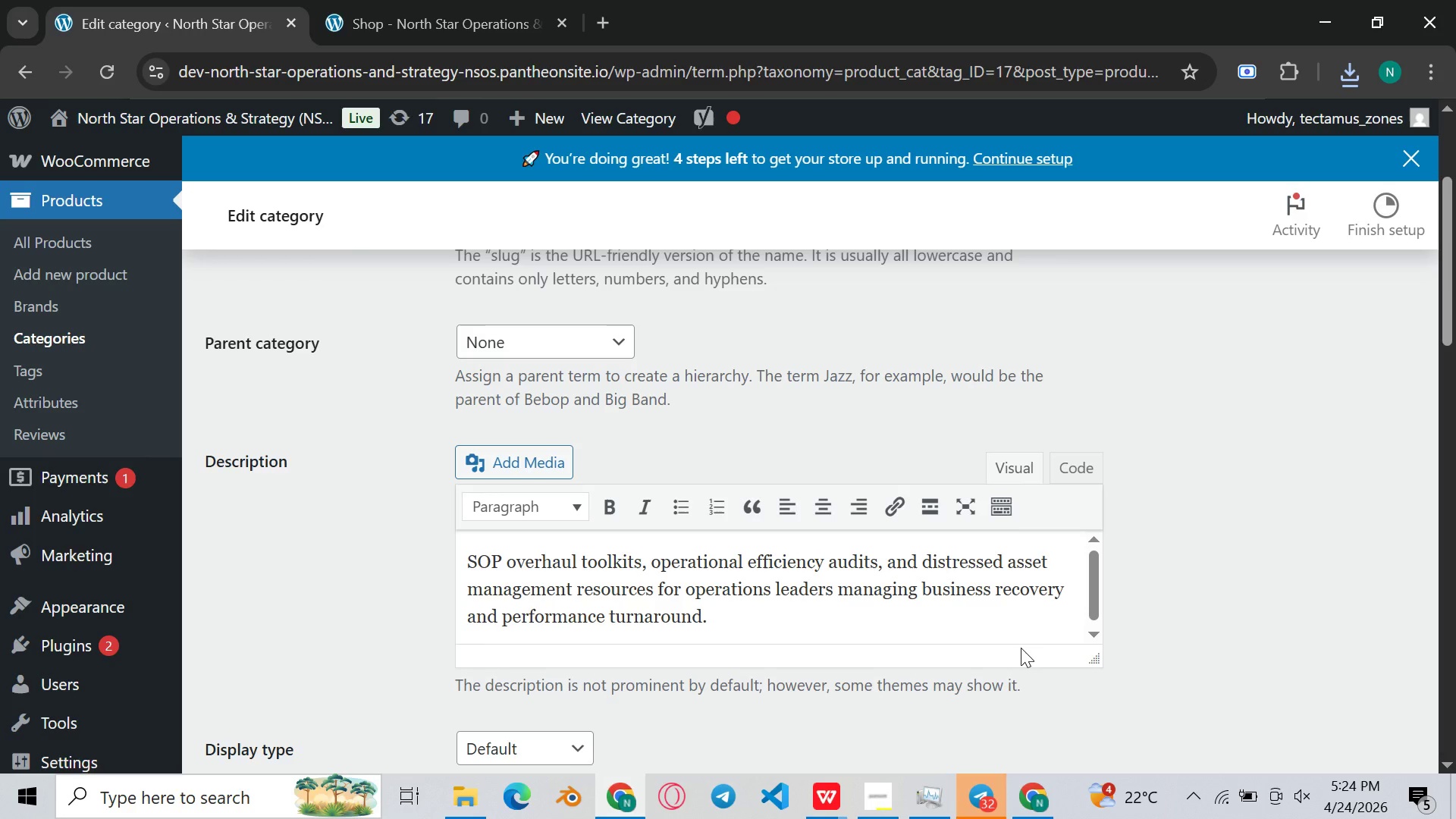 
scroll: coordinate [1027, 488], scroll_direction: up, amount: 2.0
 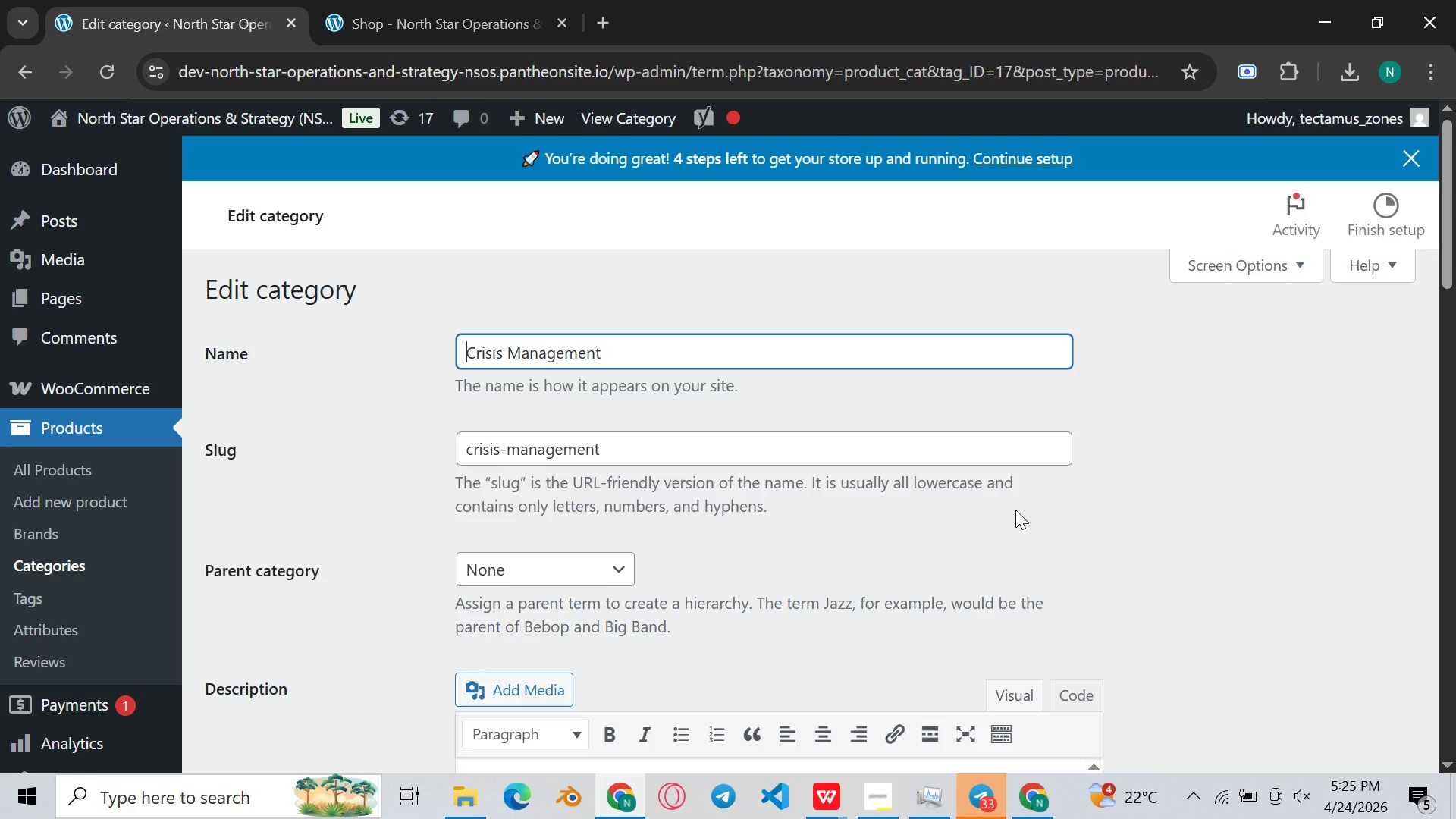 
wait(55.44)
 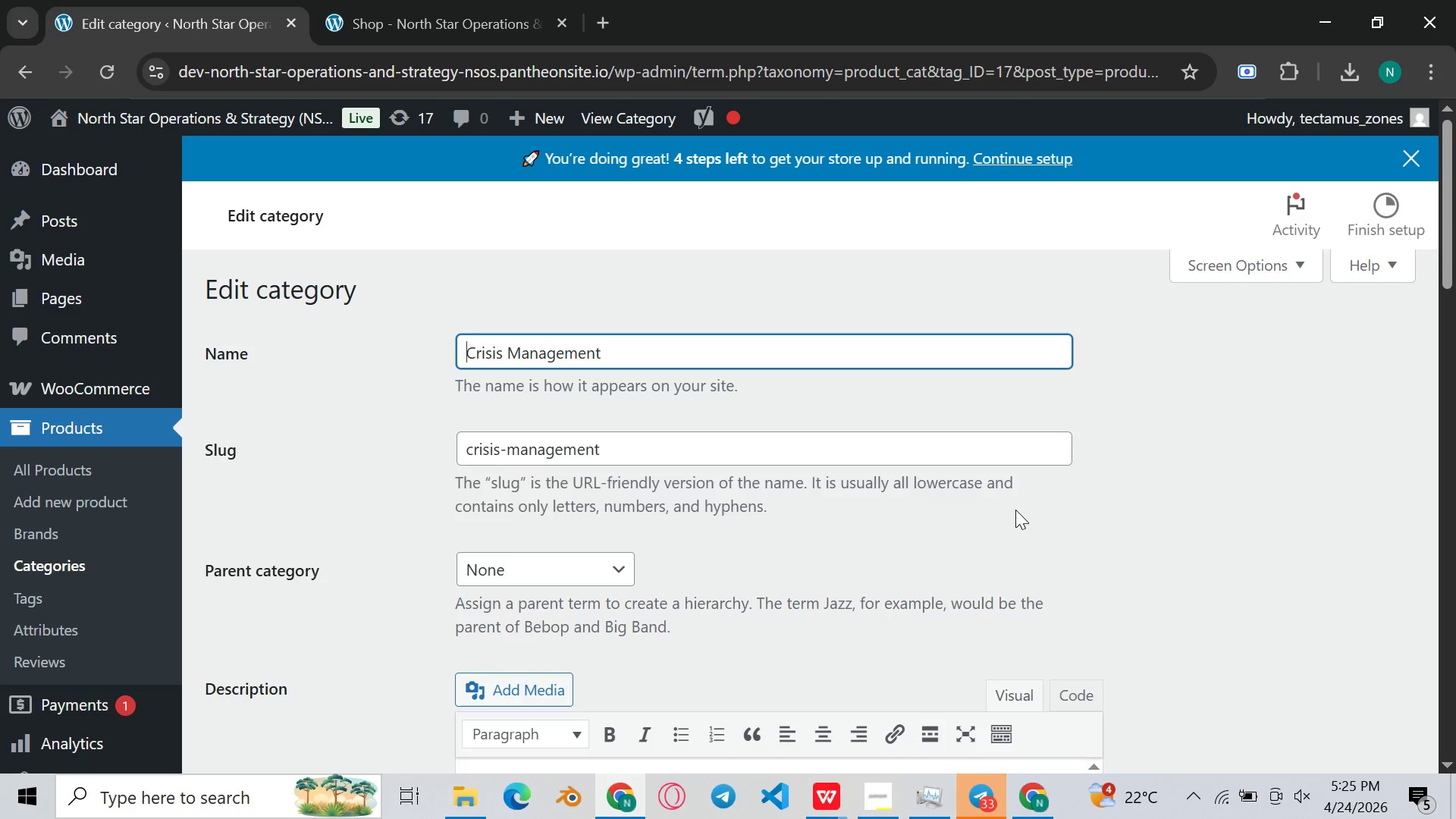 
scroll: coordinate [729, 506], scroll_direction: down, amount: 20.0
 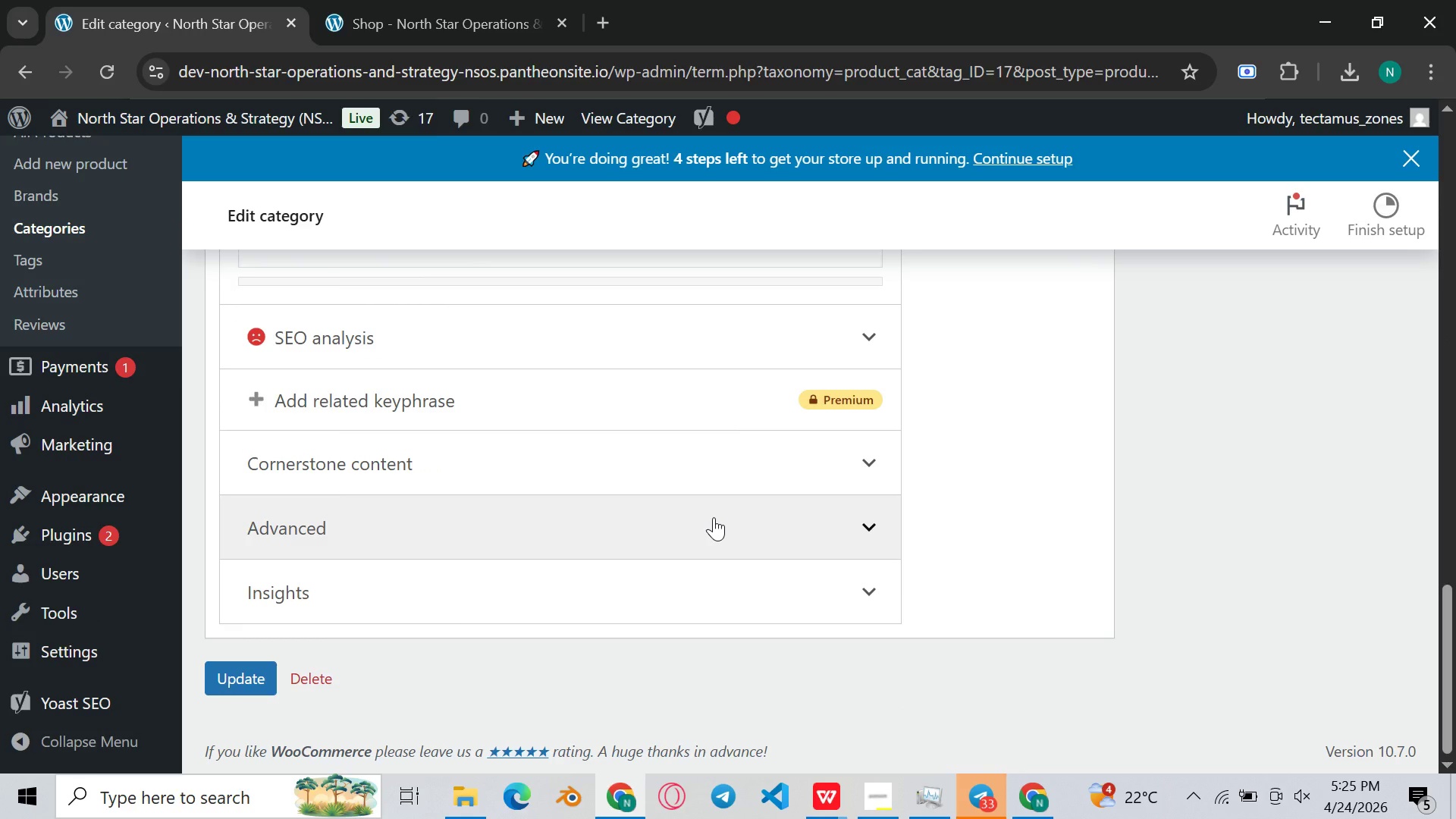 
wait(8.08)
 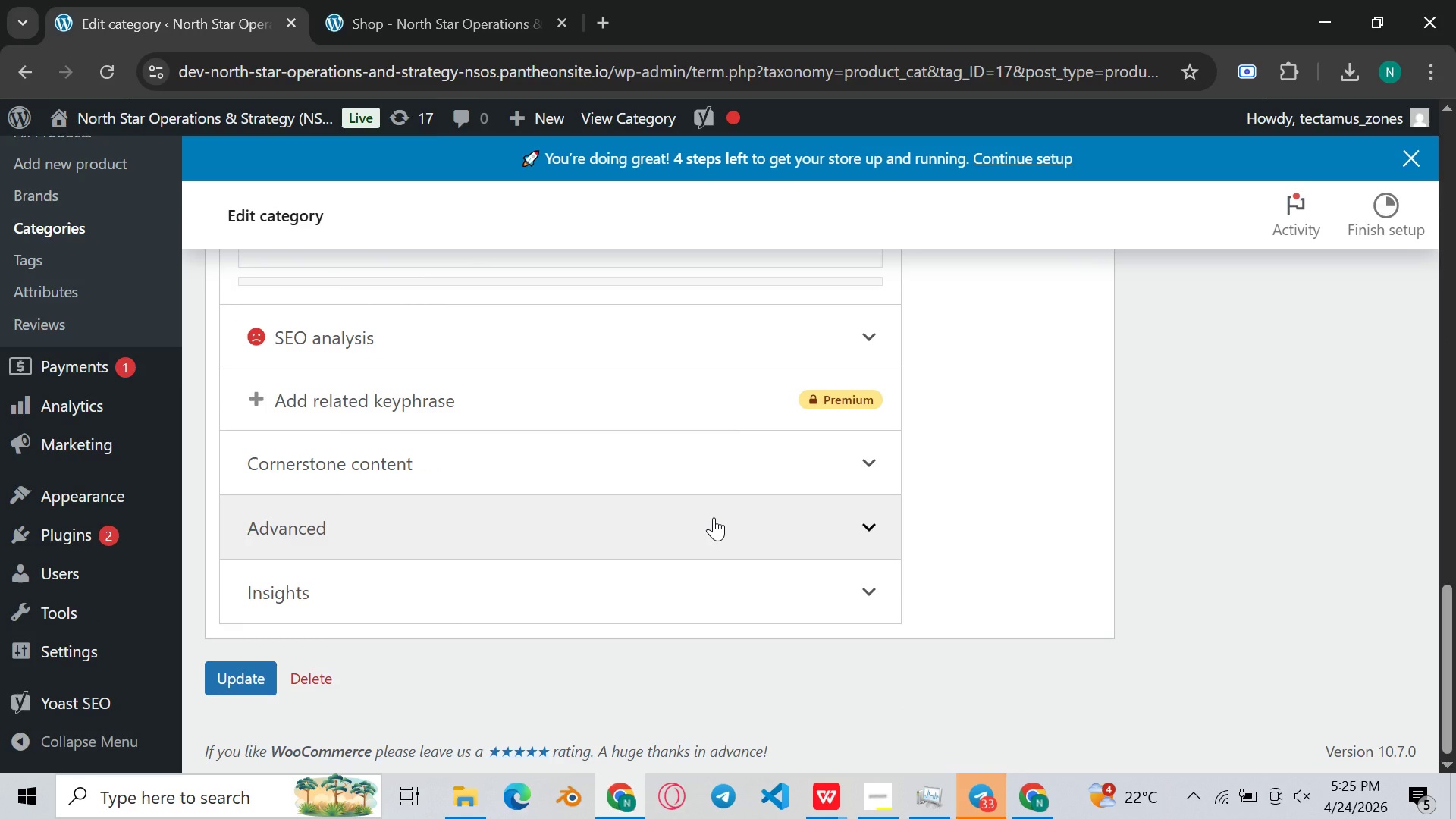 
scroll: coordinate [853, 479], scroll_direction: down, amount: 2.0
 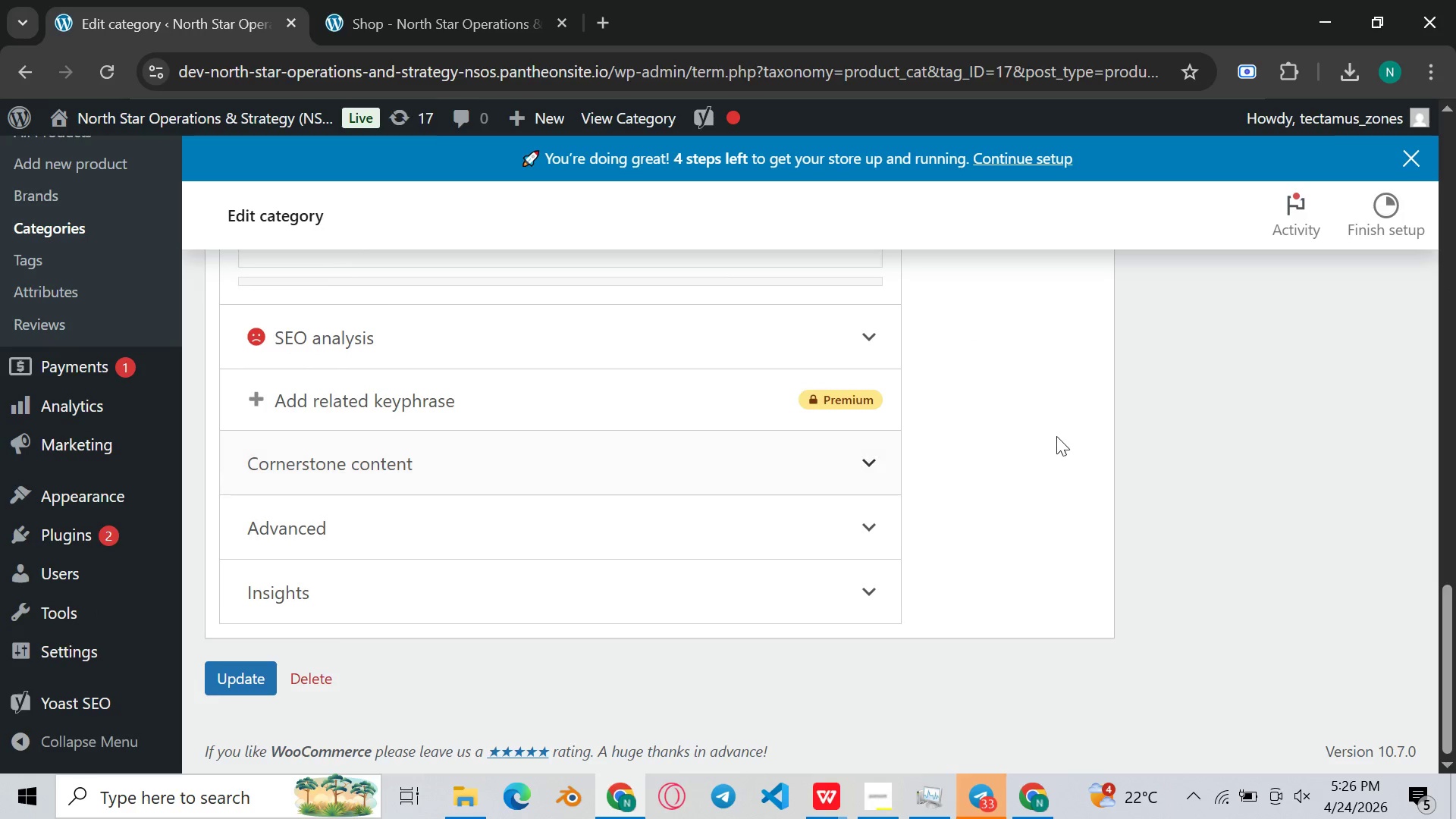 
scroll: coordinate [1052, 439], scroll_direction: up, amount: 20.0
 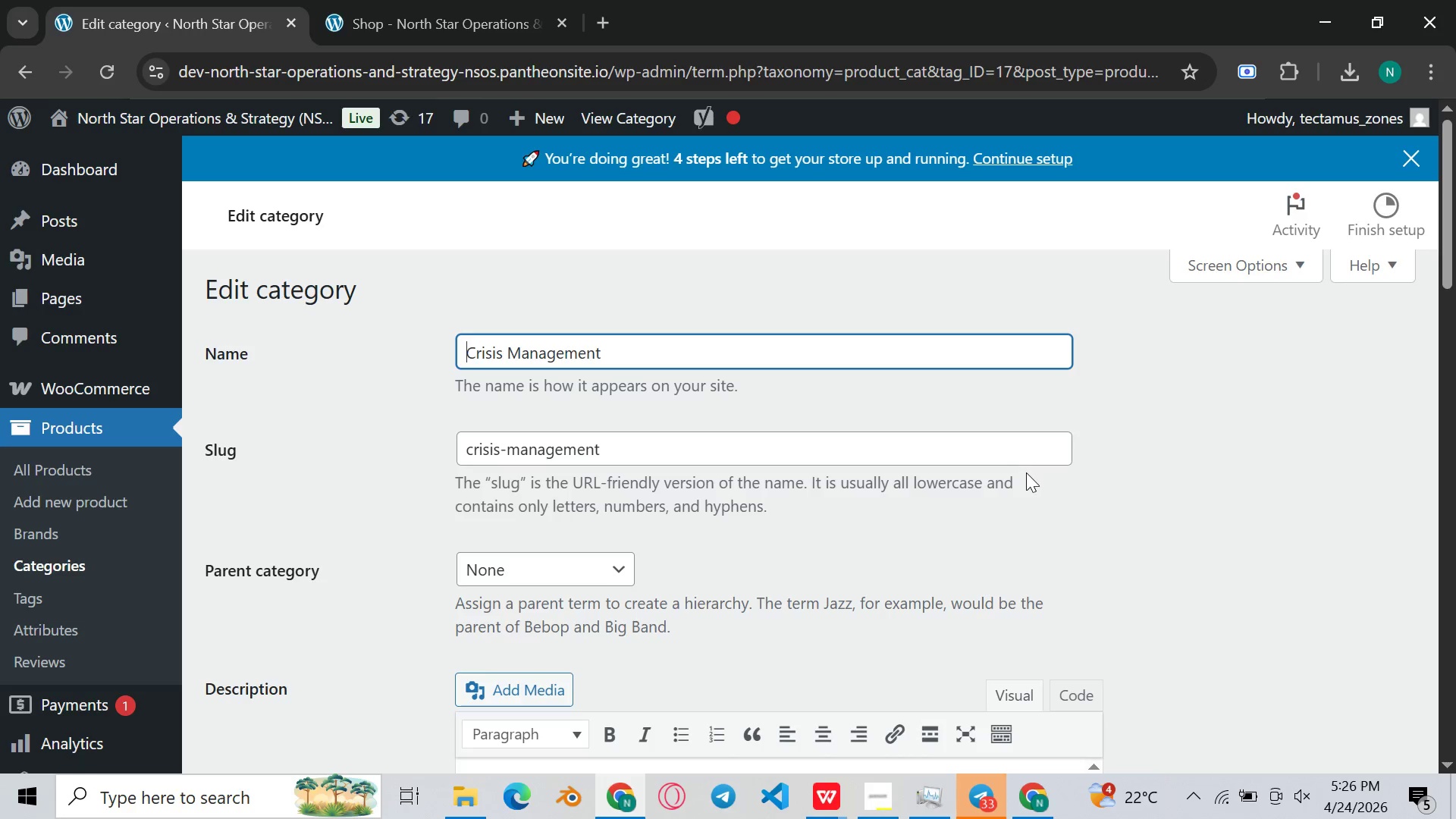 
wait(19.79)
 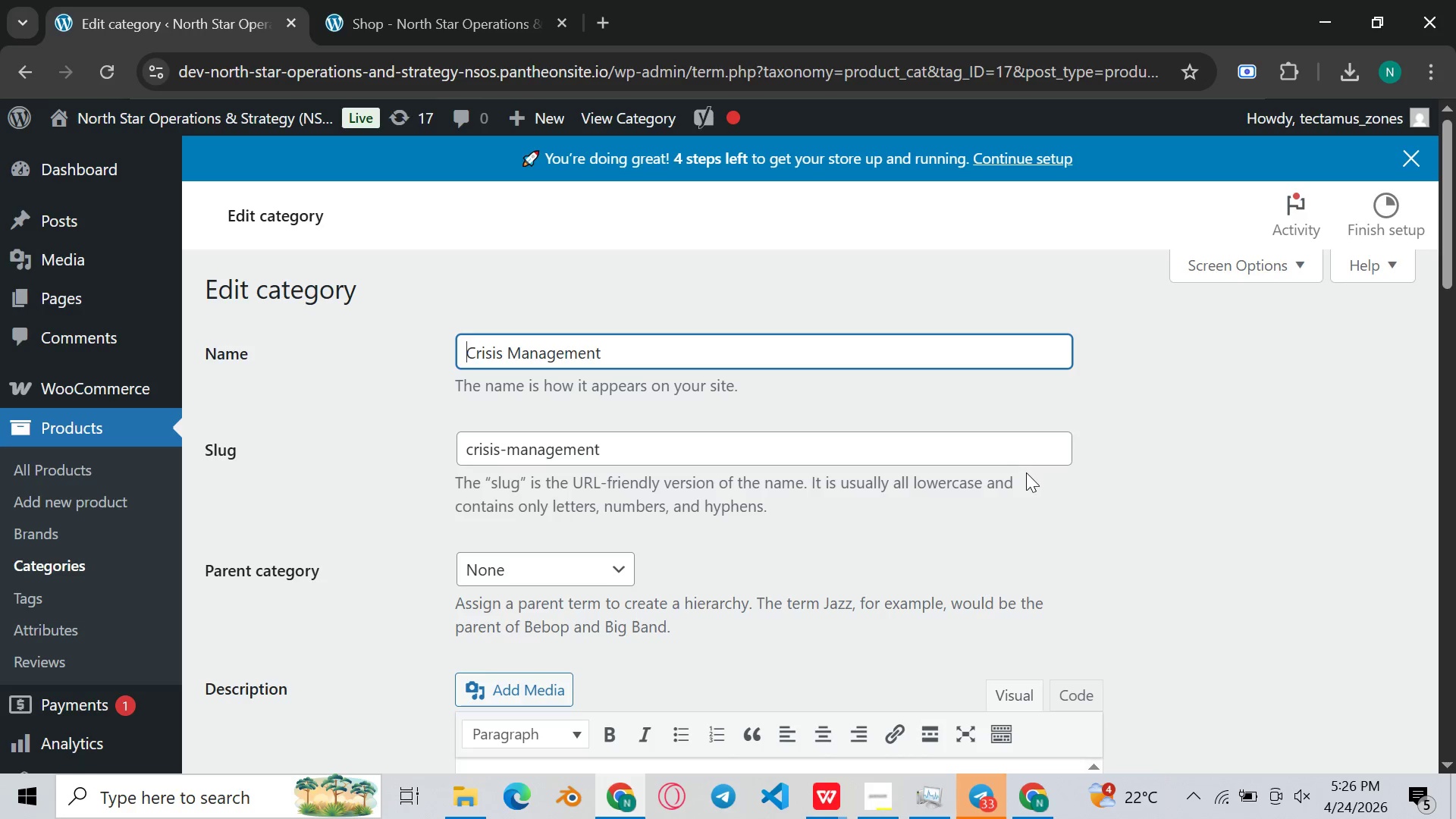 
scroll: coordinate [702, 234], scroll_direction: down, amount: 2.0
 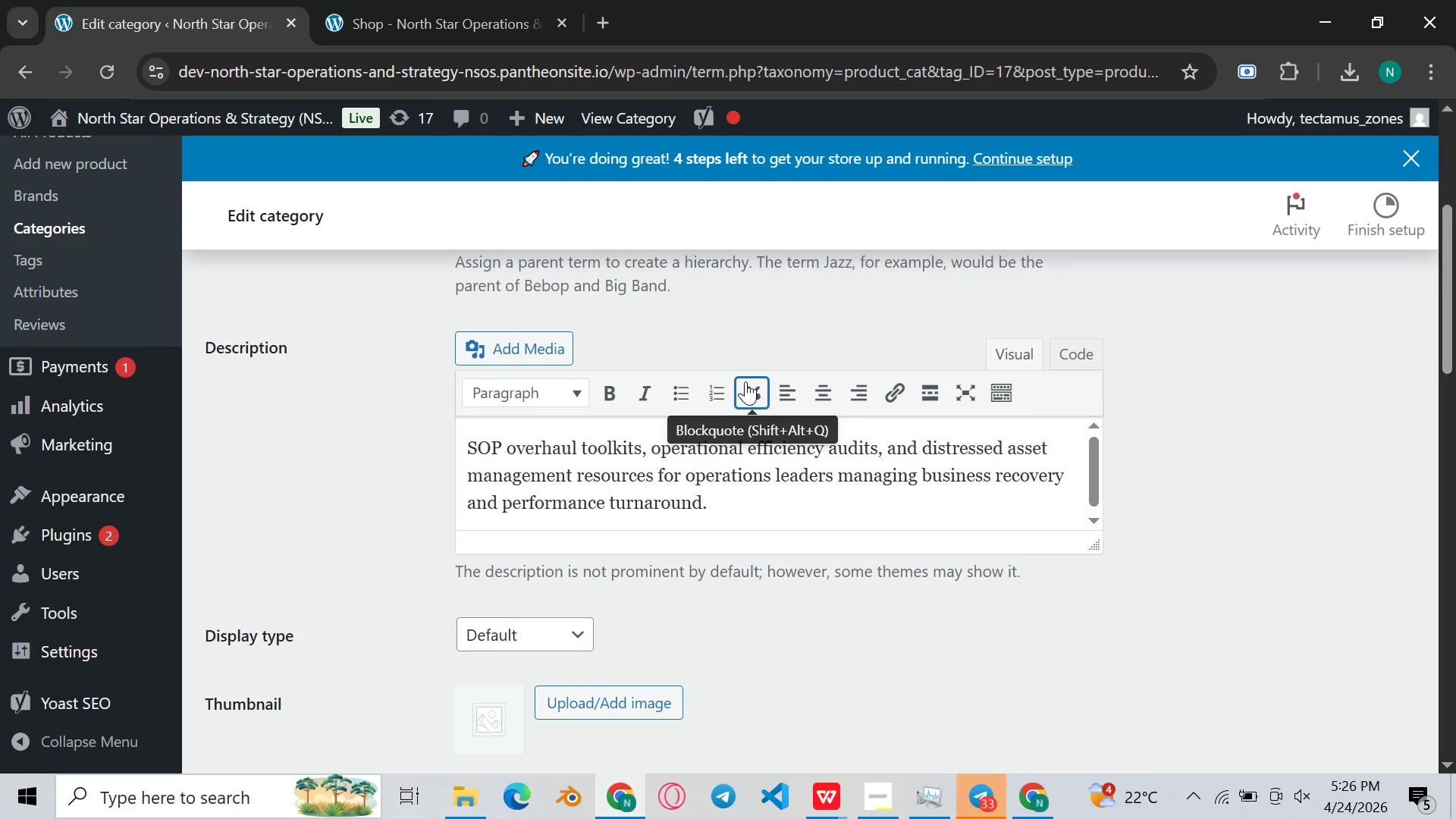 
scroll: coordinate [746, 376], scroll_direction: up, amount: 3.0
 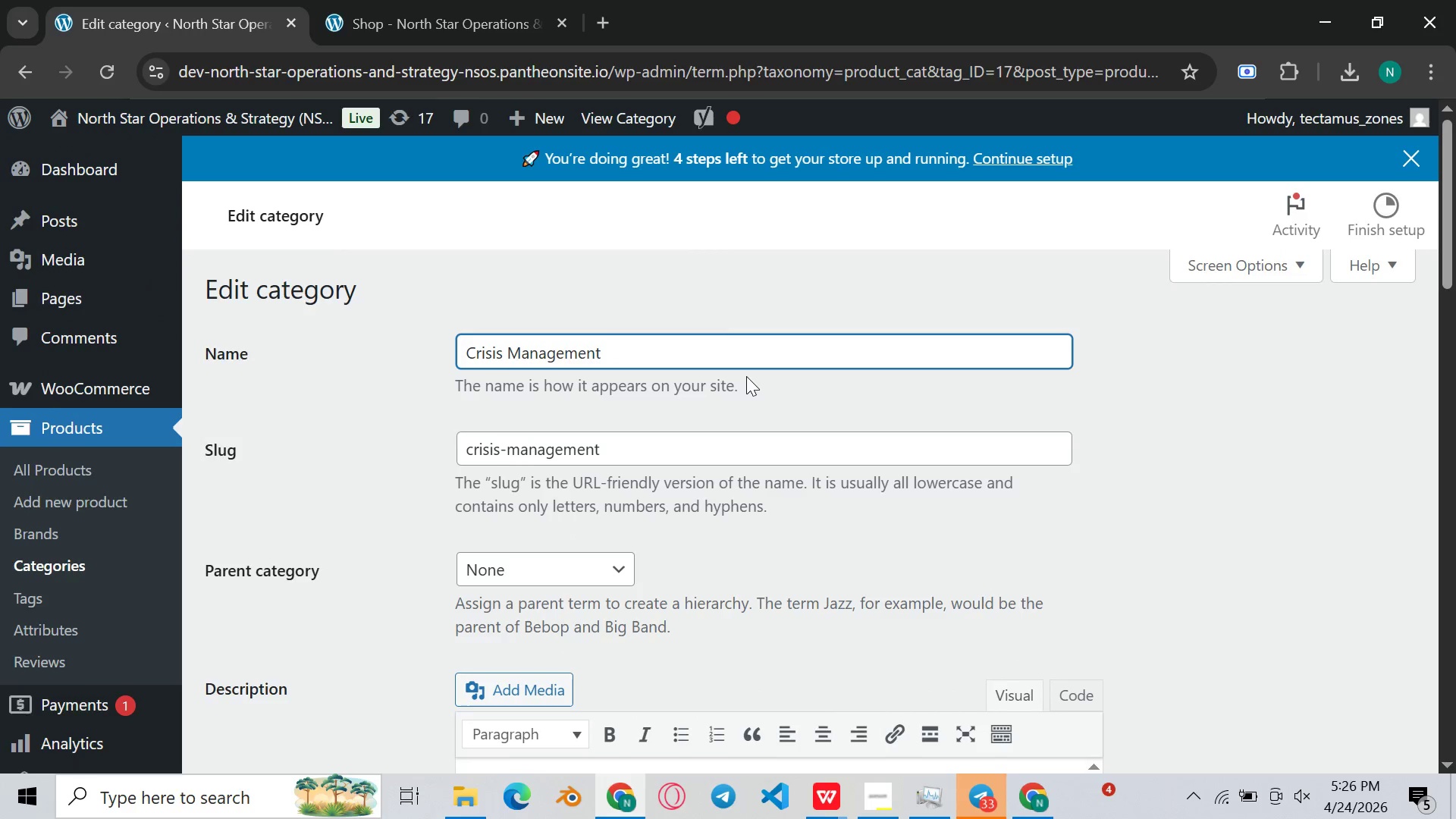 
scroll: coordinate [1120, 471], scroll_direction: none, amount: 0.0
 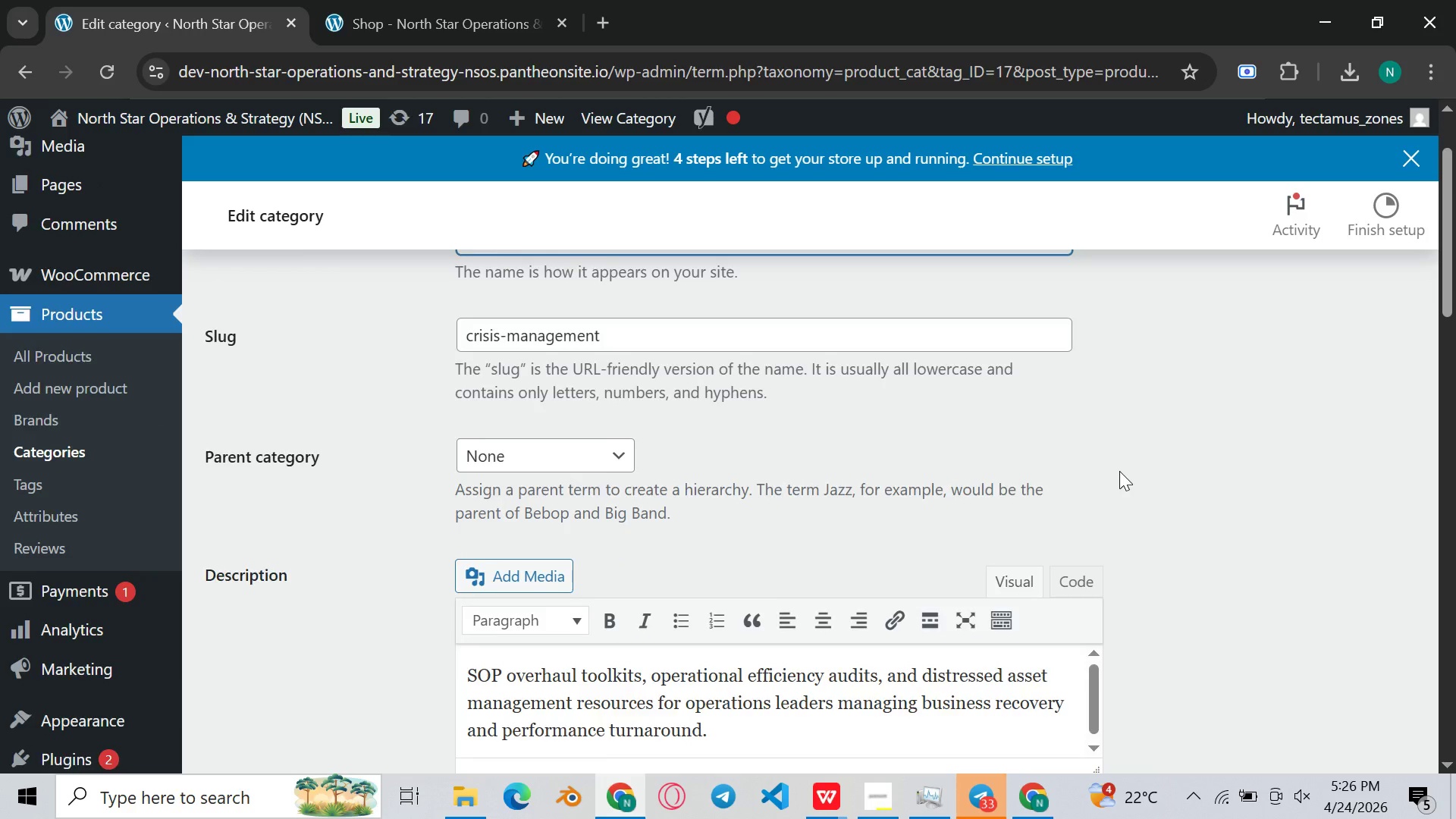 
scroll: coordinate [1119, 471], scroll_direction: none, amount: 0.0
 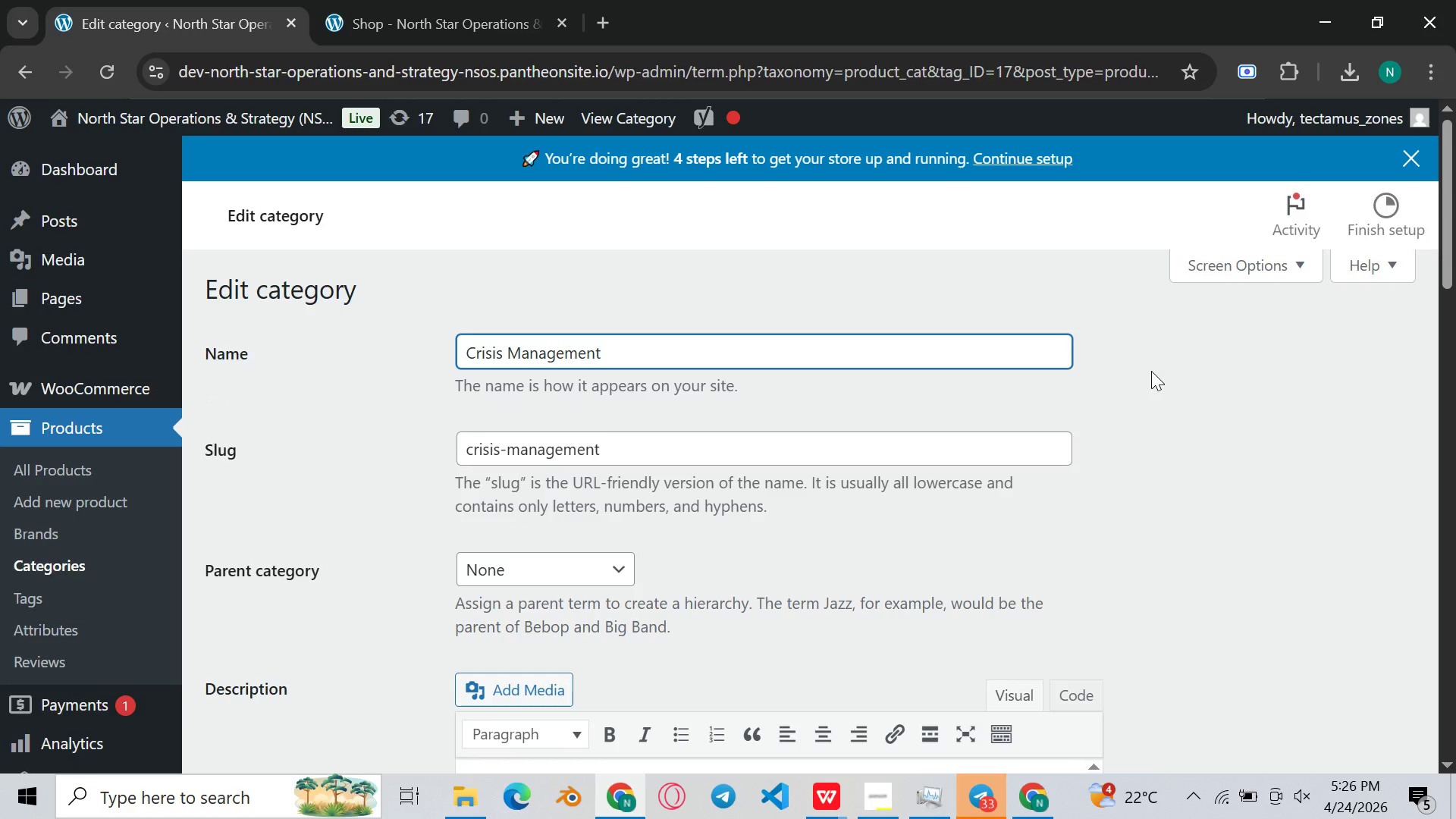 
key(Meta+Shift+S)
 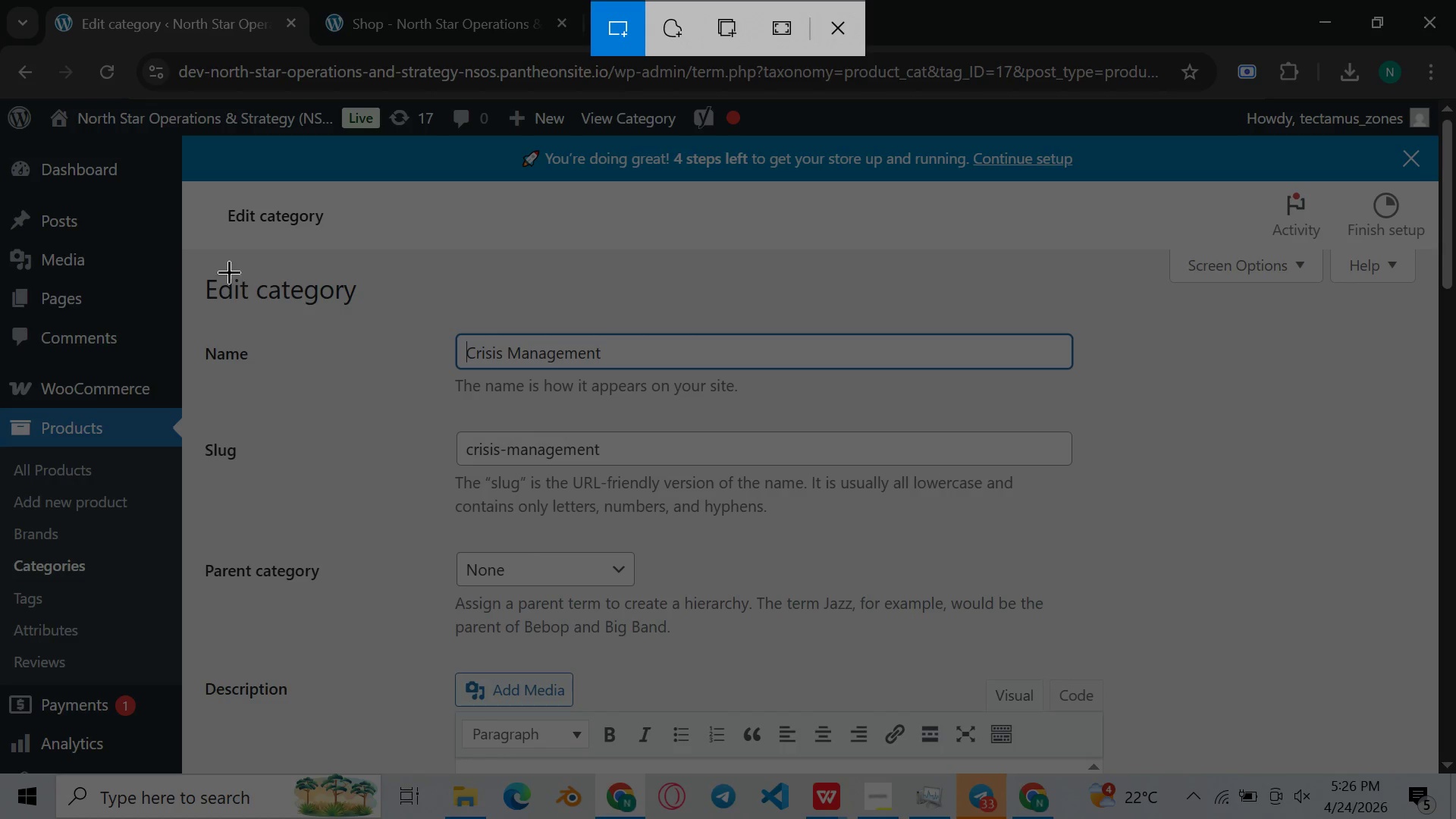 
left_click_drag(start_coordinate=[190, 256], to_coordinate=[1131, 739])
 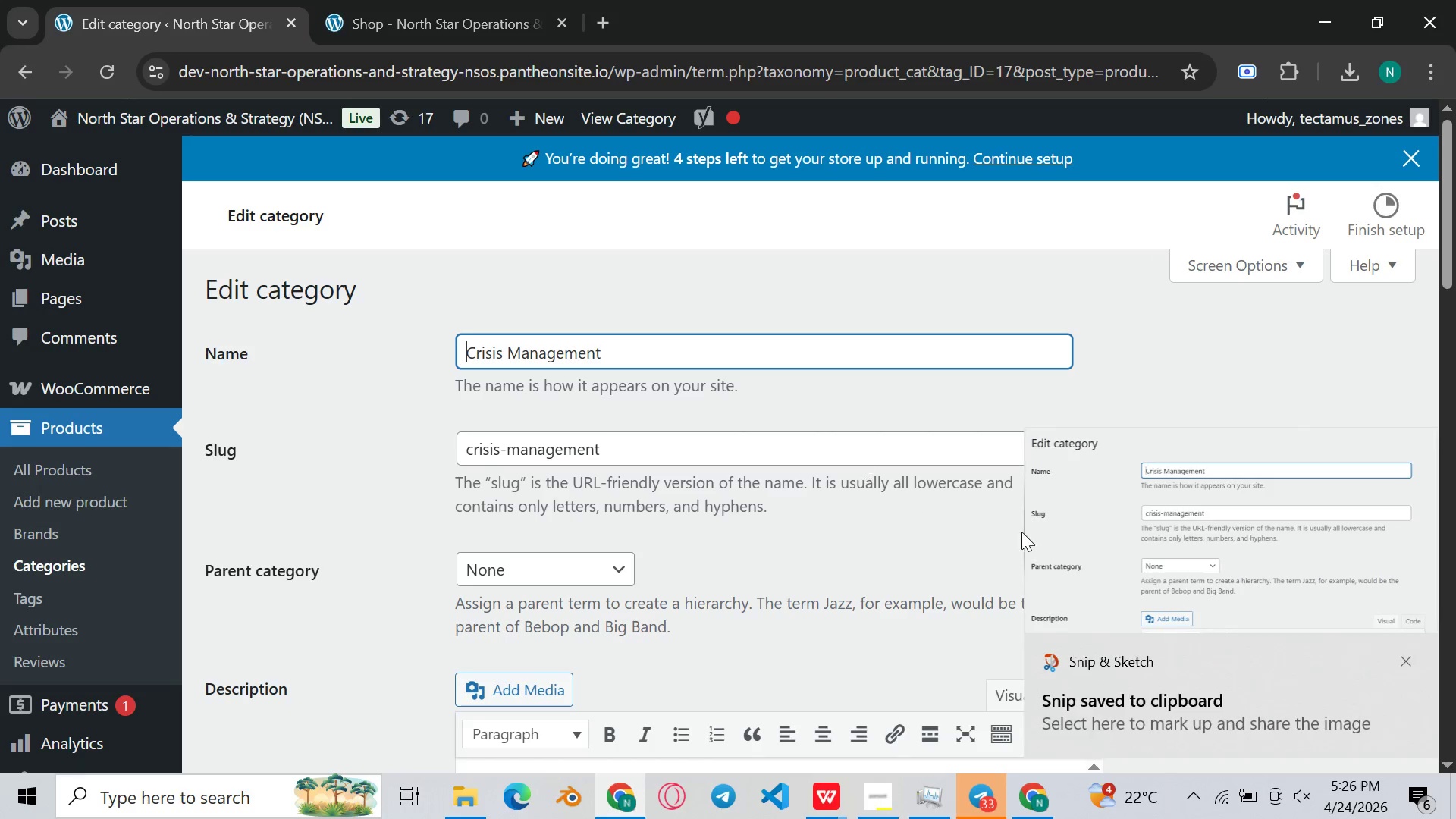 
double_click([1049, 541])
 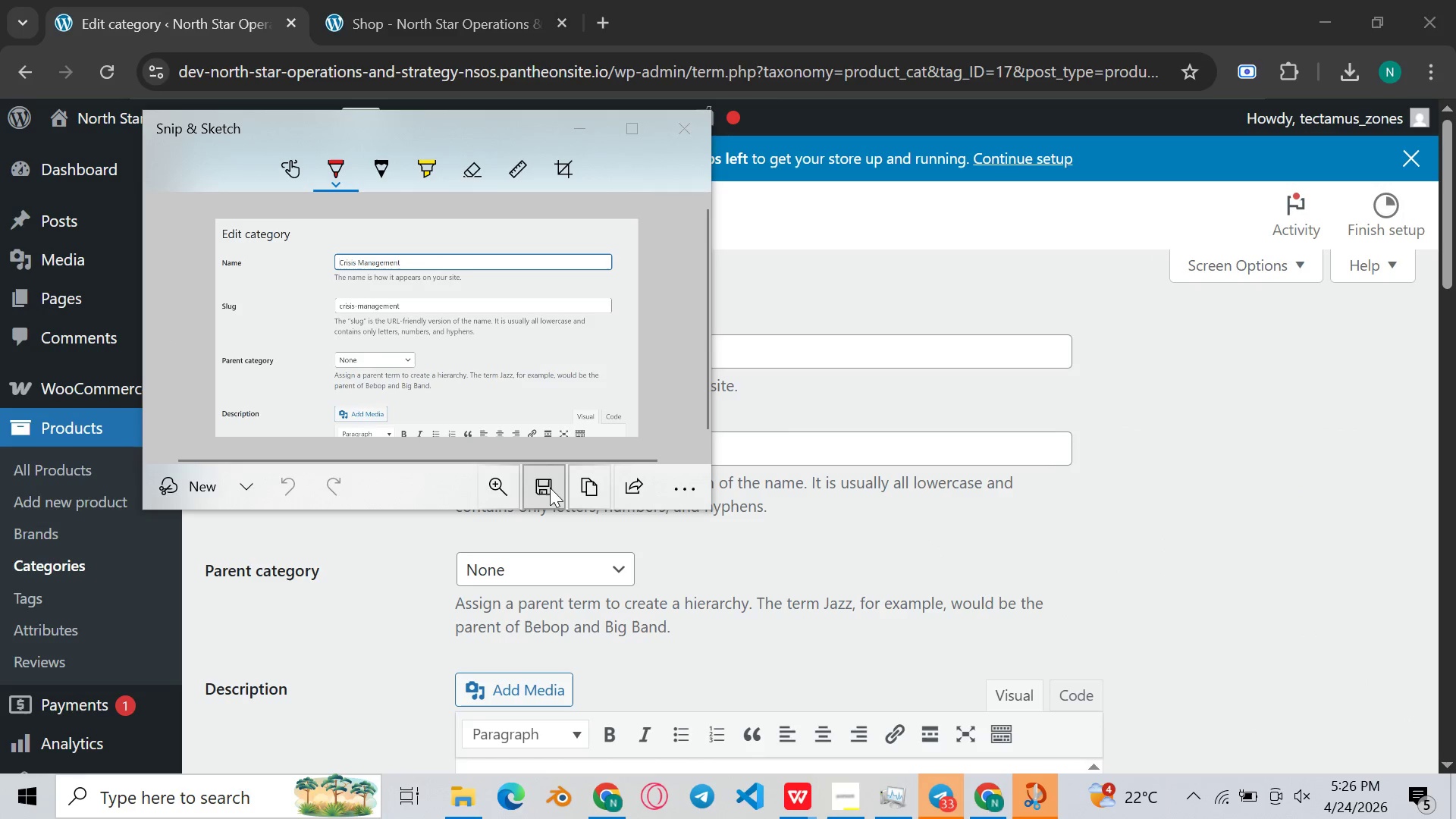 
left_click([554, 485])
 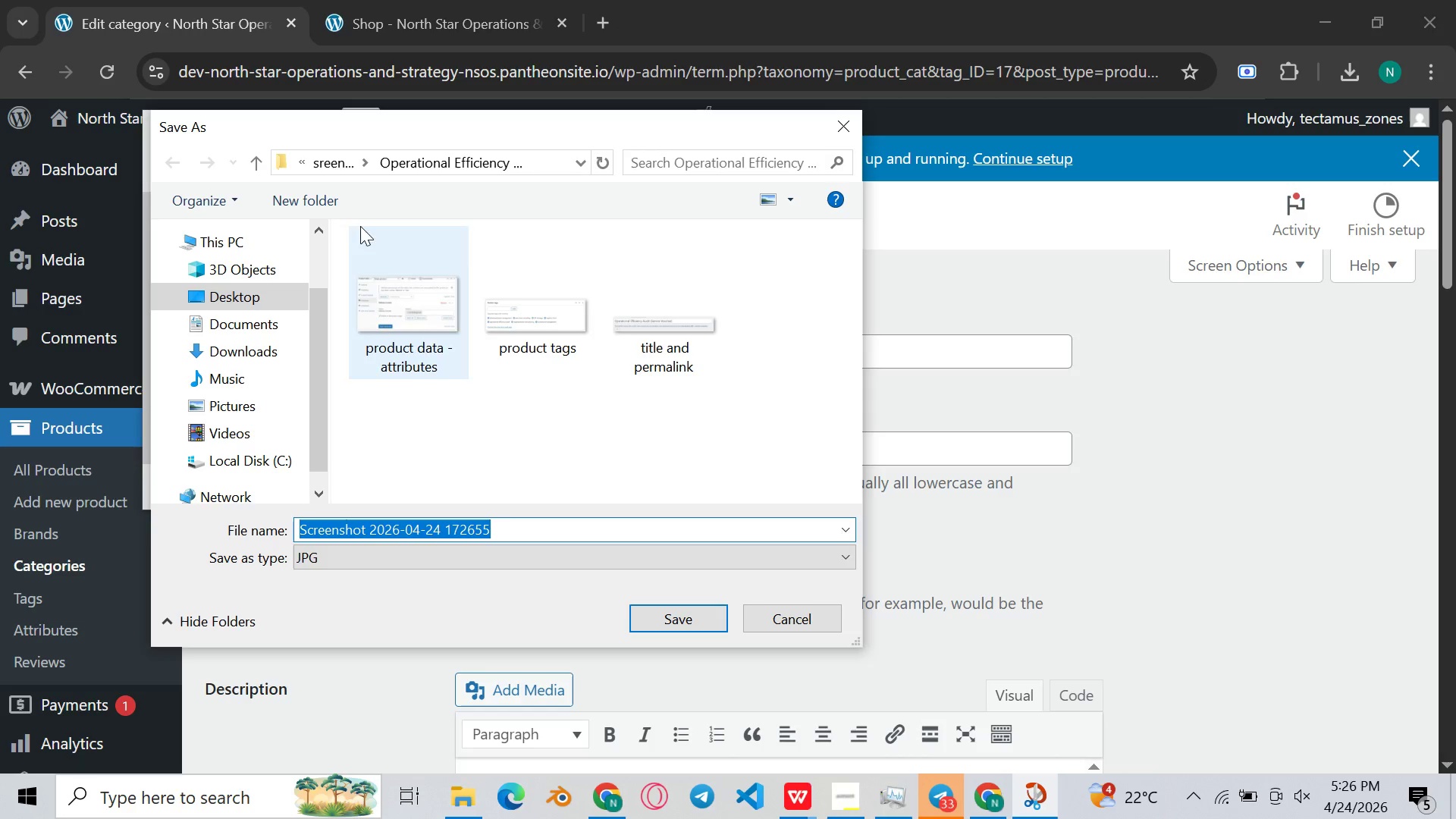 
left_click([323, 158])
 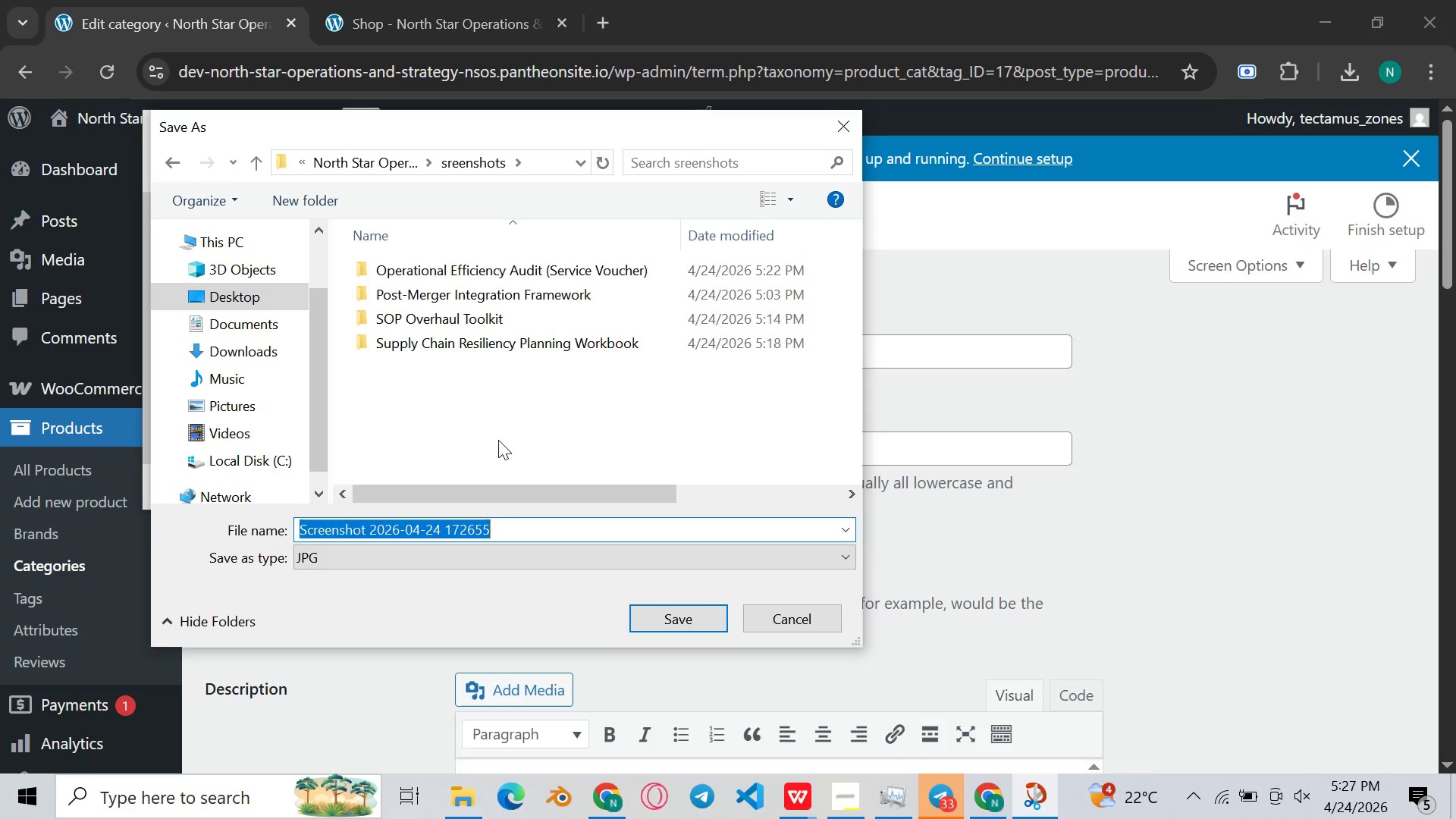 
right_click([470, 393])
 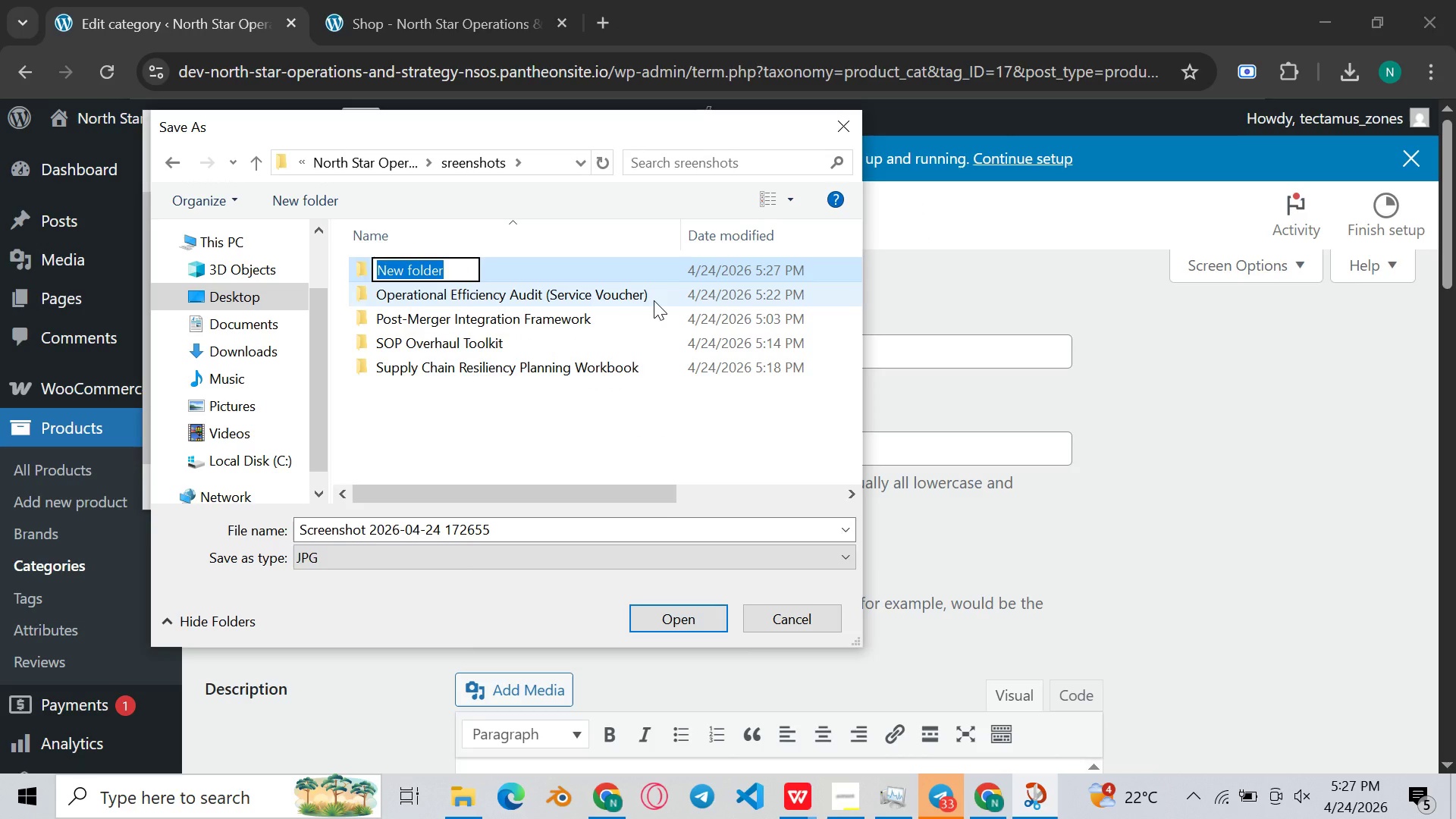 
wait(7.59)
 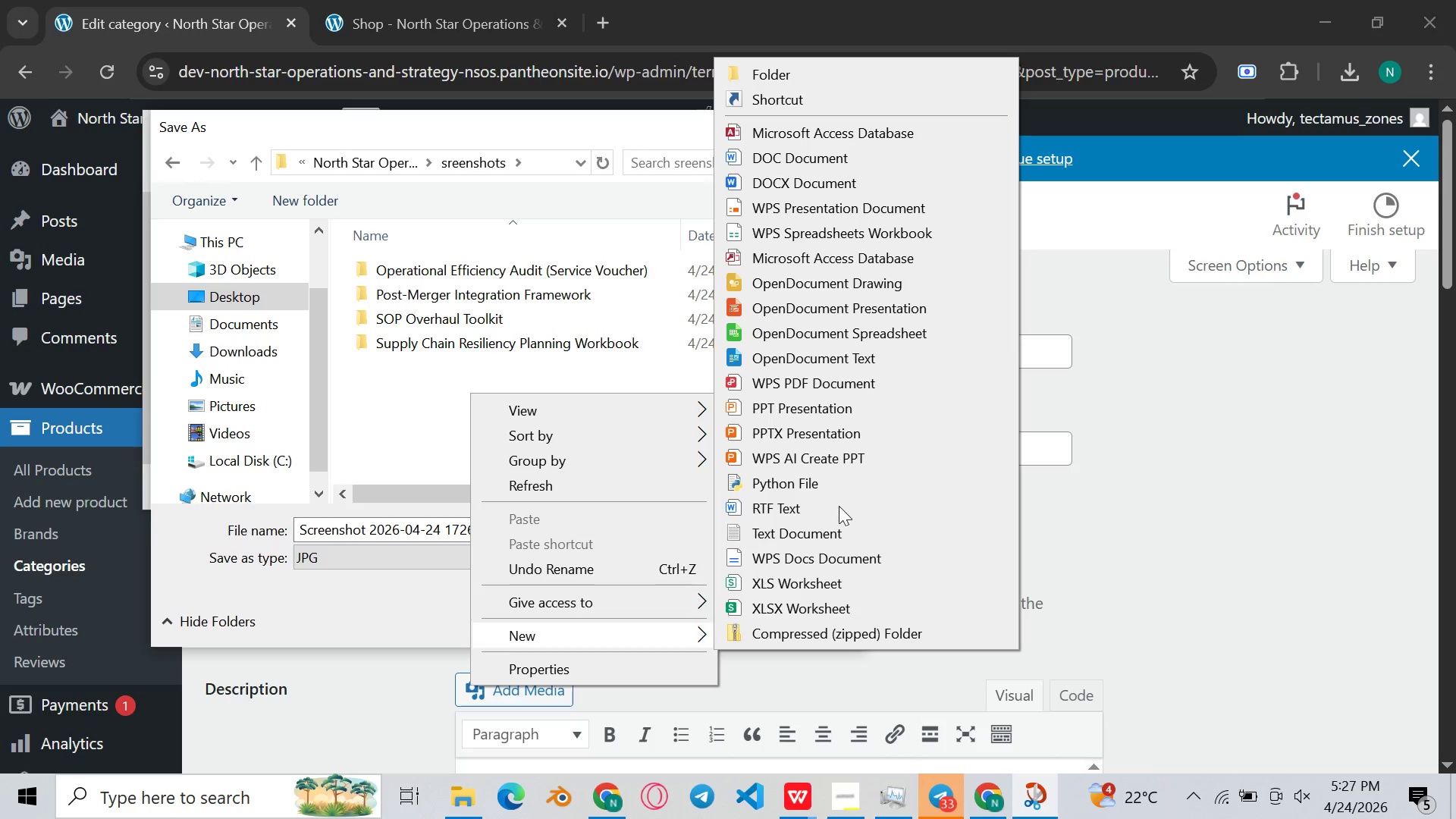 
key(Backspace)
type(categorir[Home]e)
 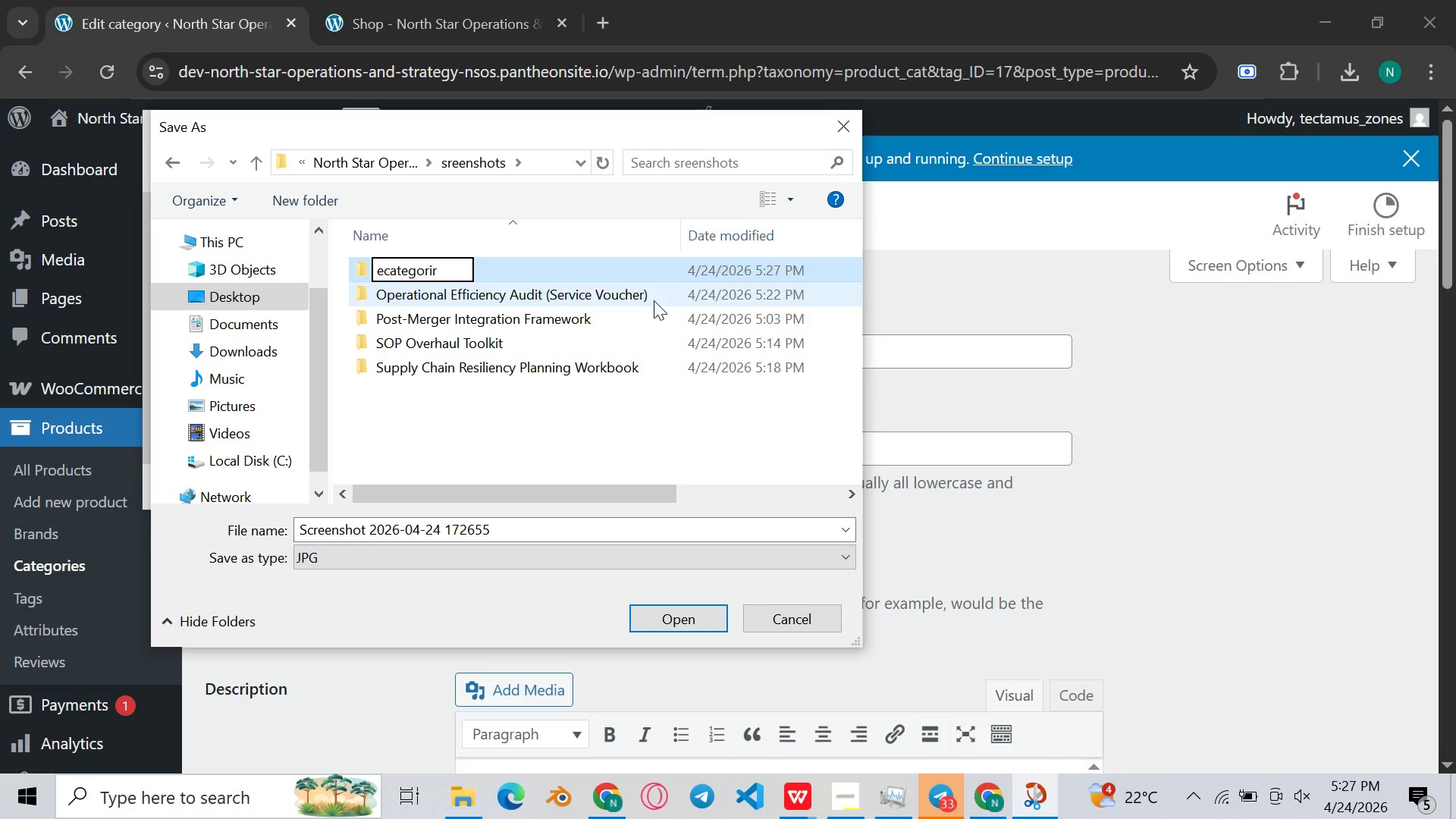 
key(Control+Z)
 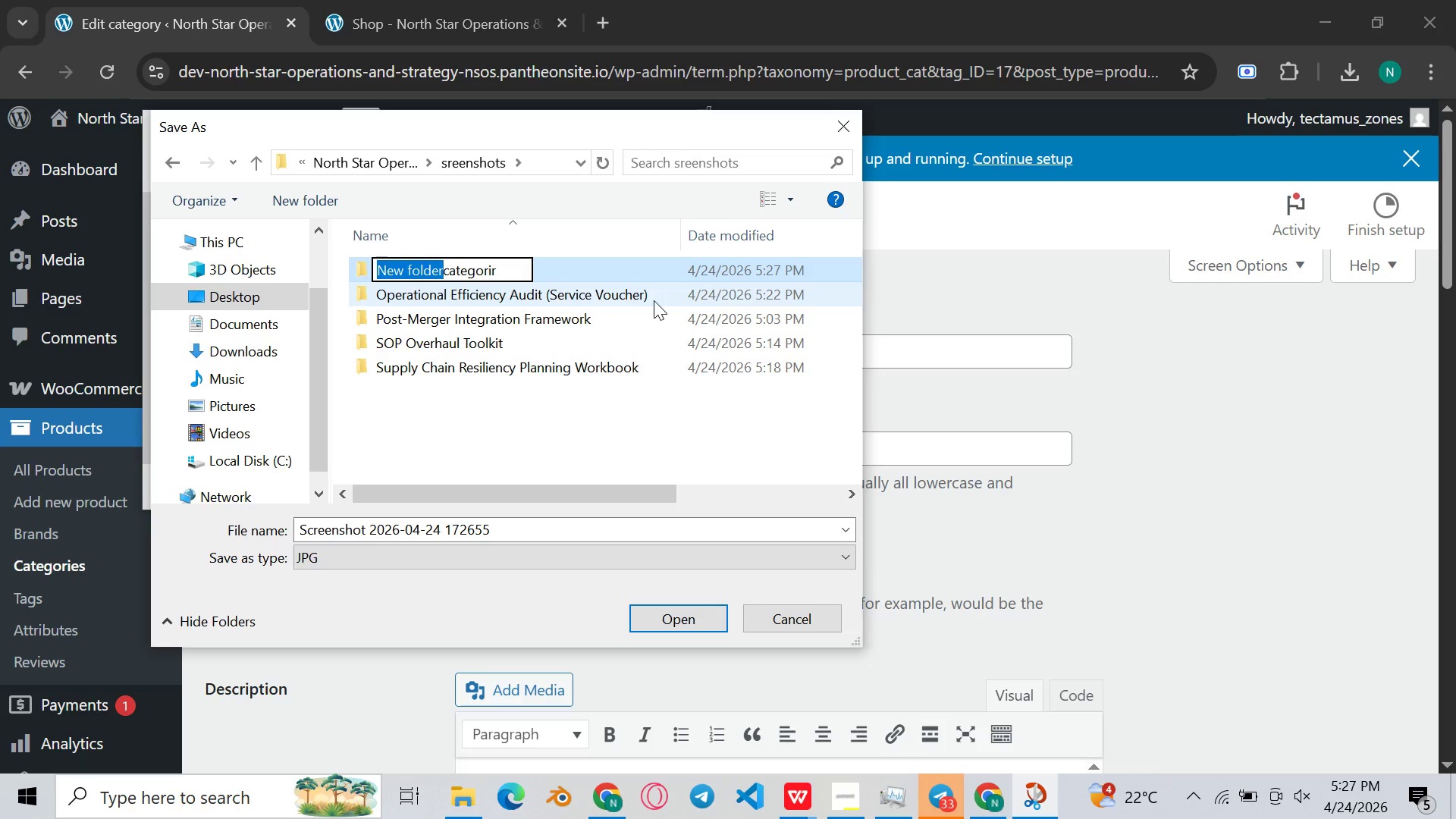 
key(Backspace)
key(Backspace)
type(es)
 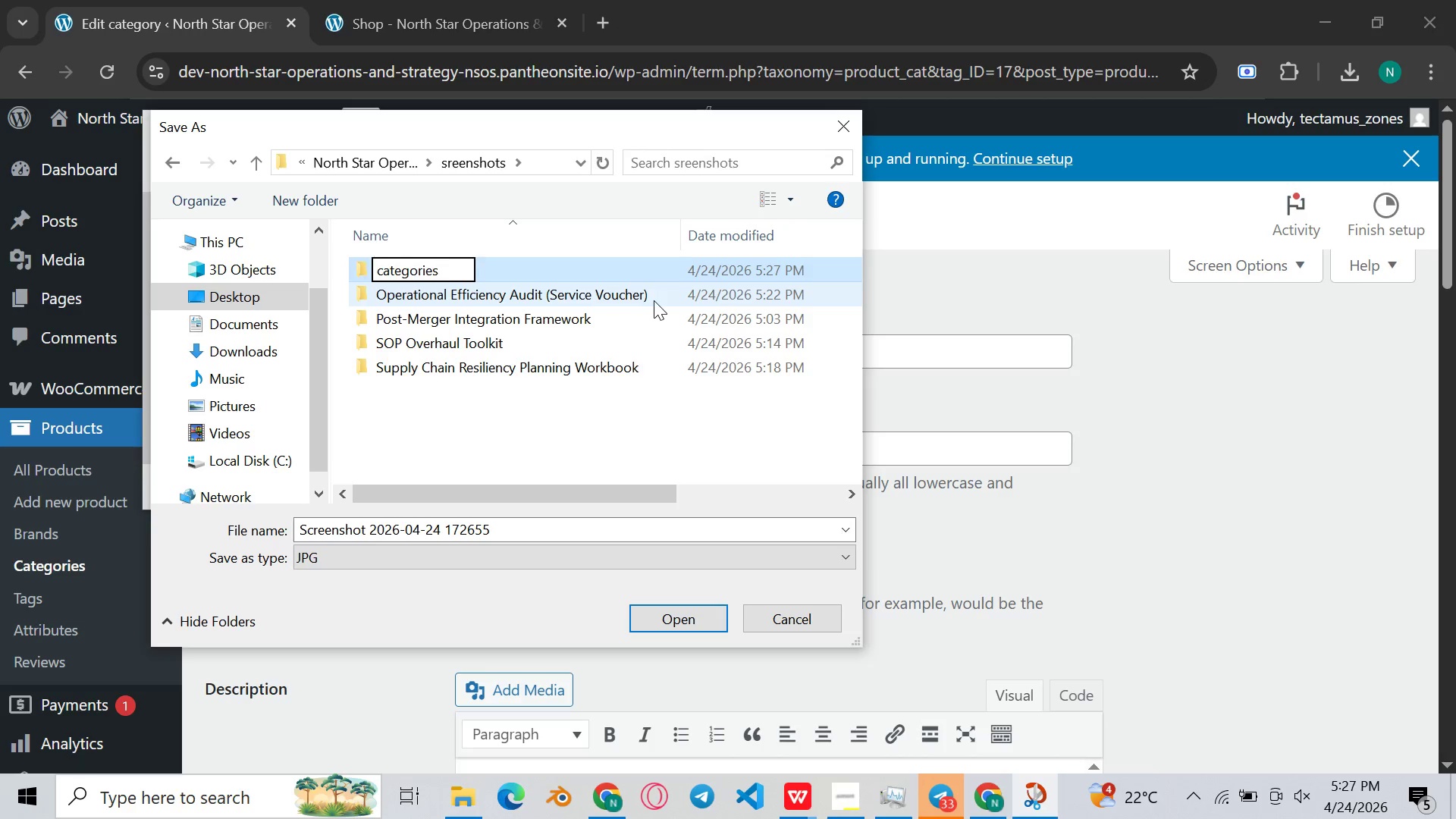 
hold_key(key=ArrowRight, duration=0.86)
 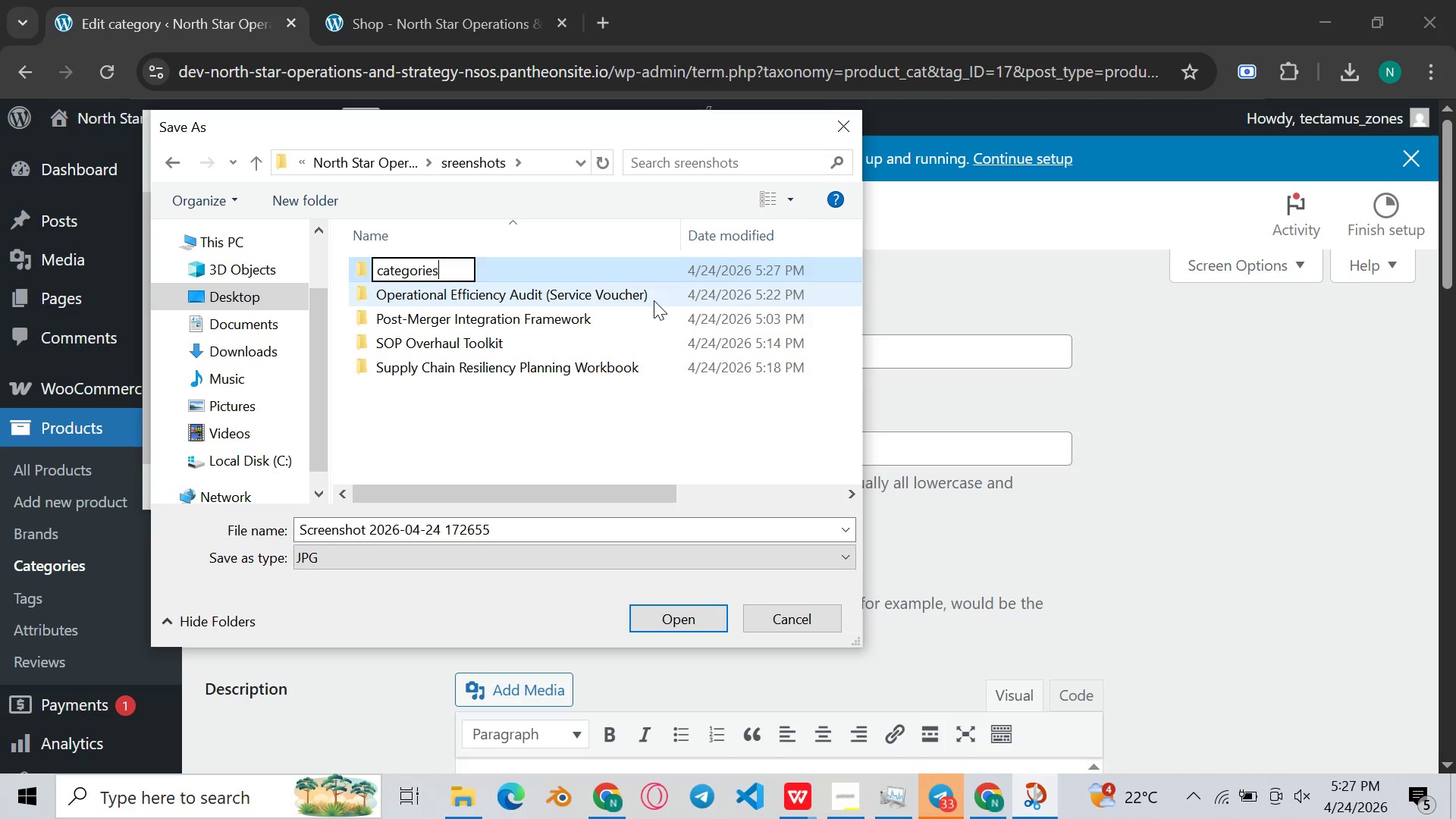 
key(Enter)
 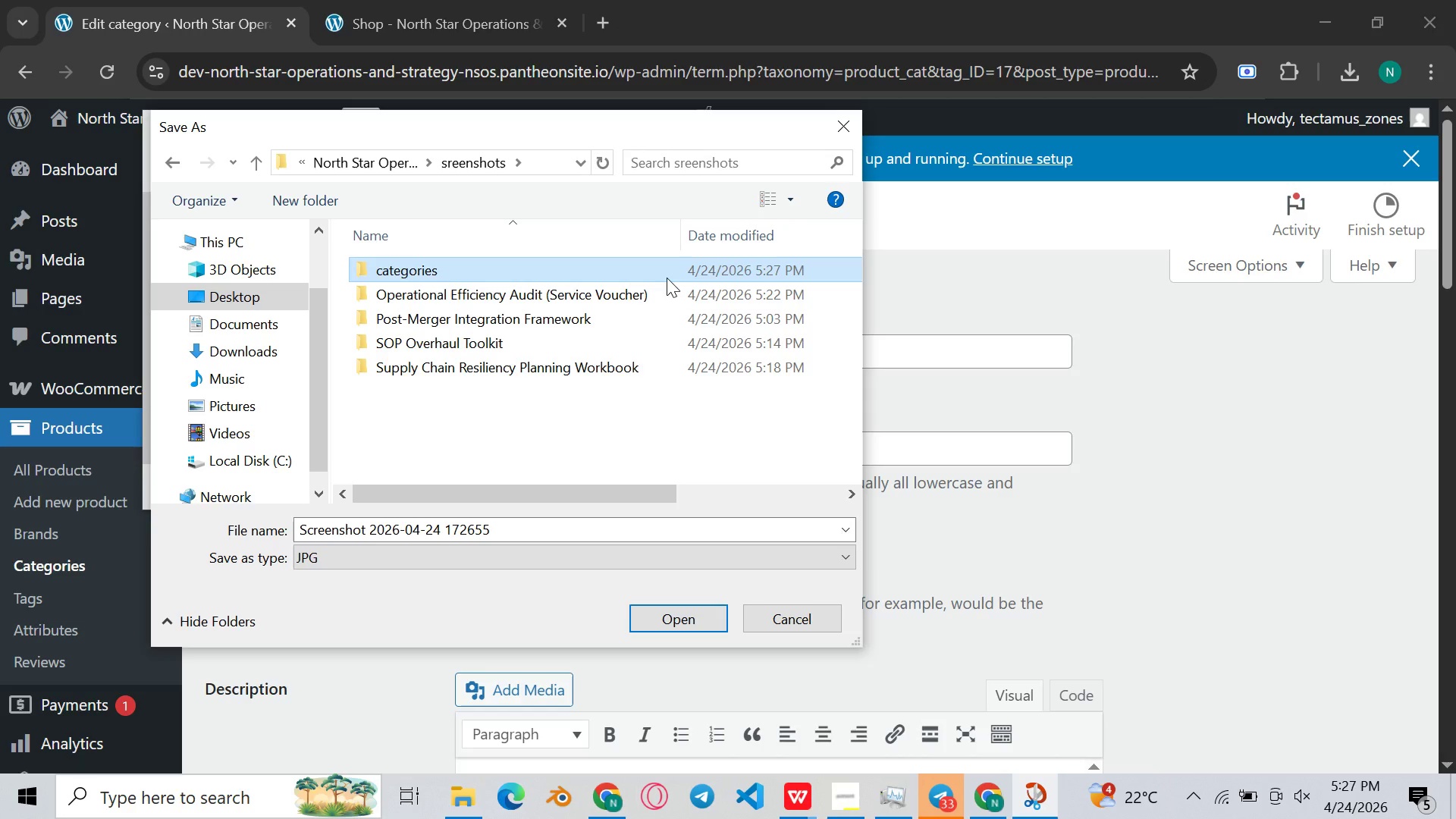 
double_click([667, 278])
 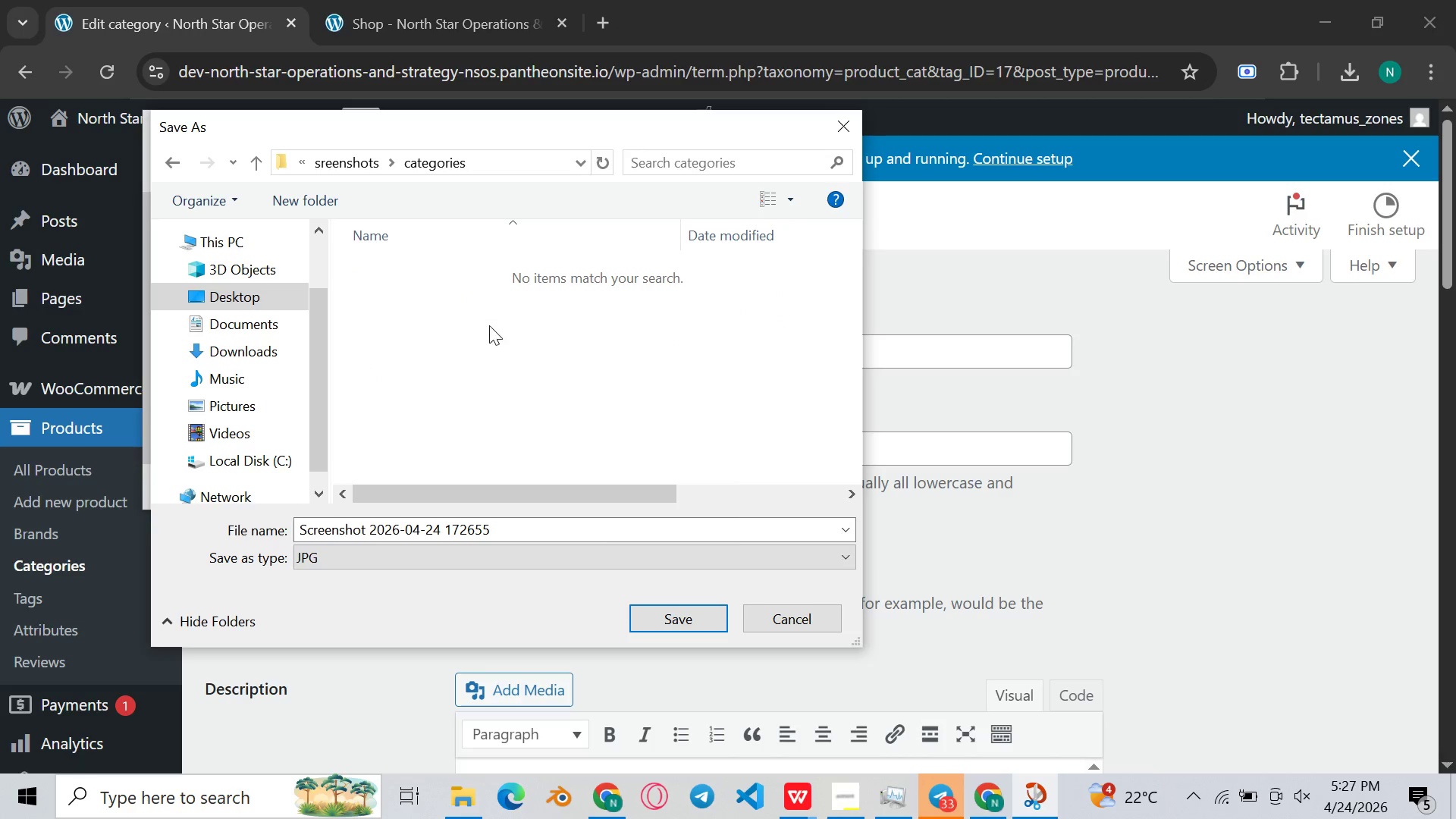 
right_click([489, 325])
 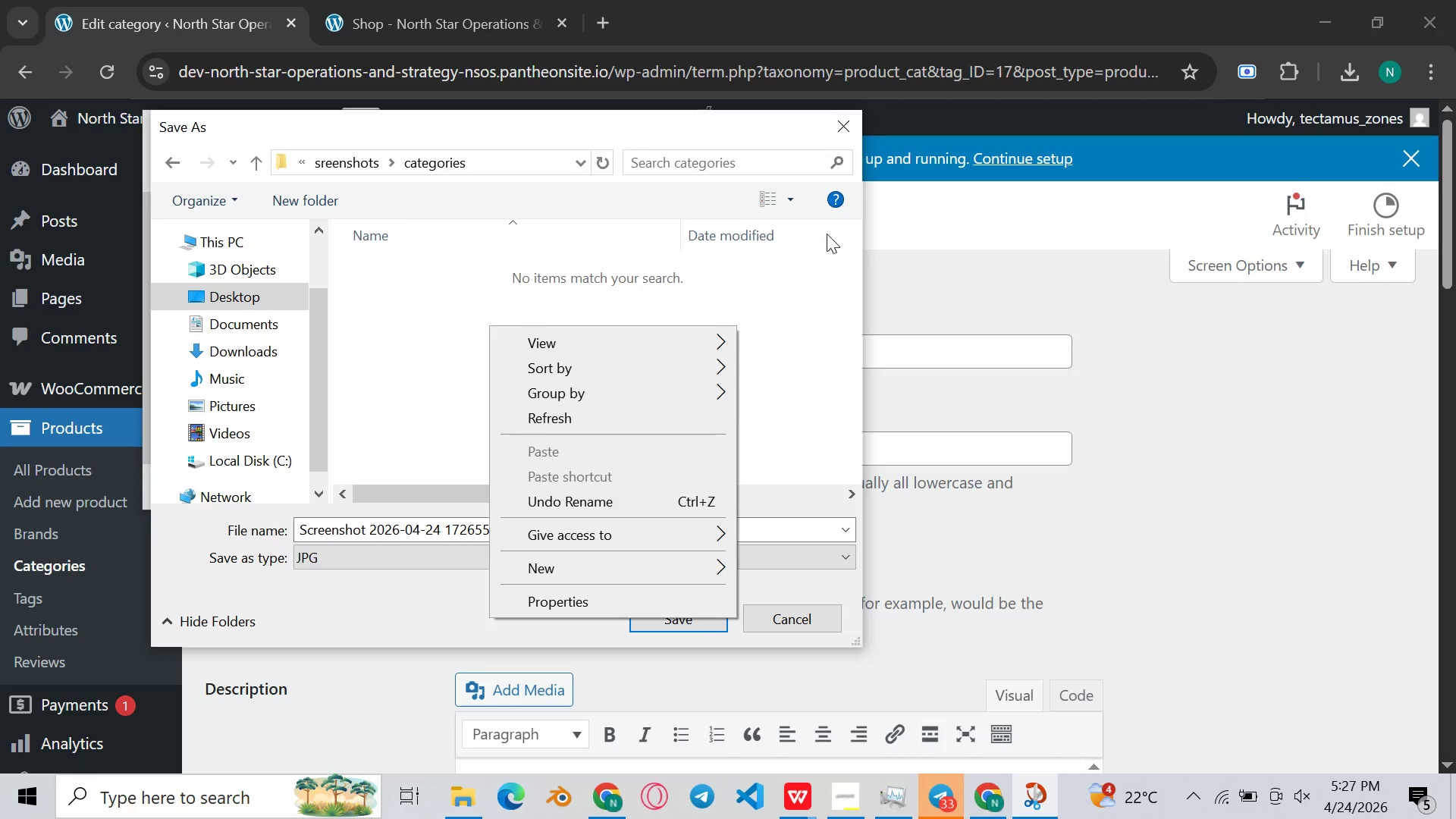 
left_click([841, 230])
 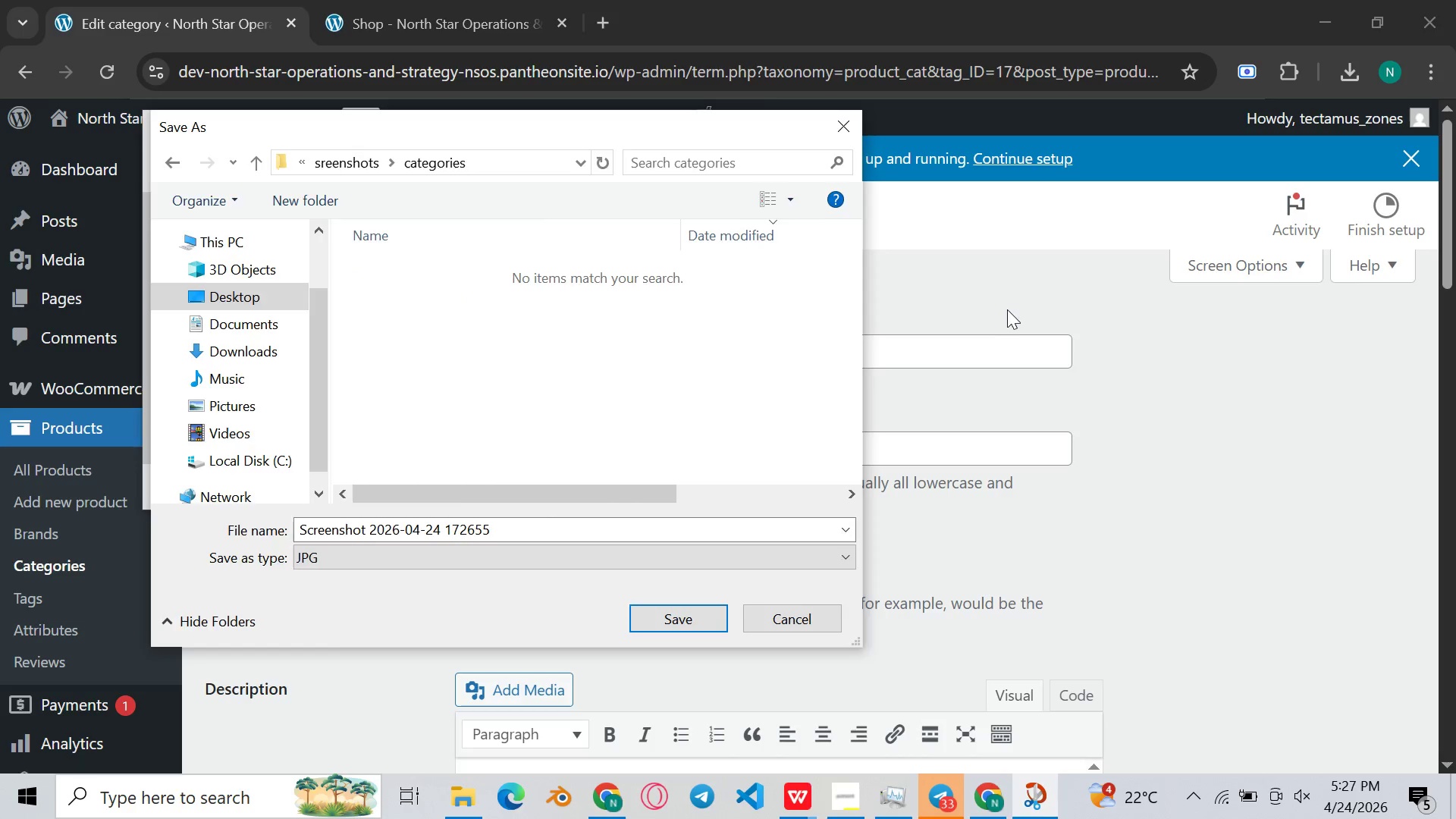 
left_click([1008, 309])
 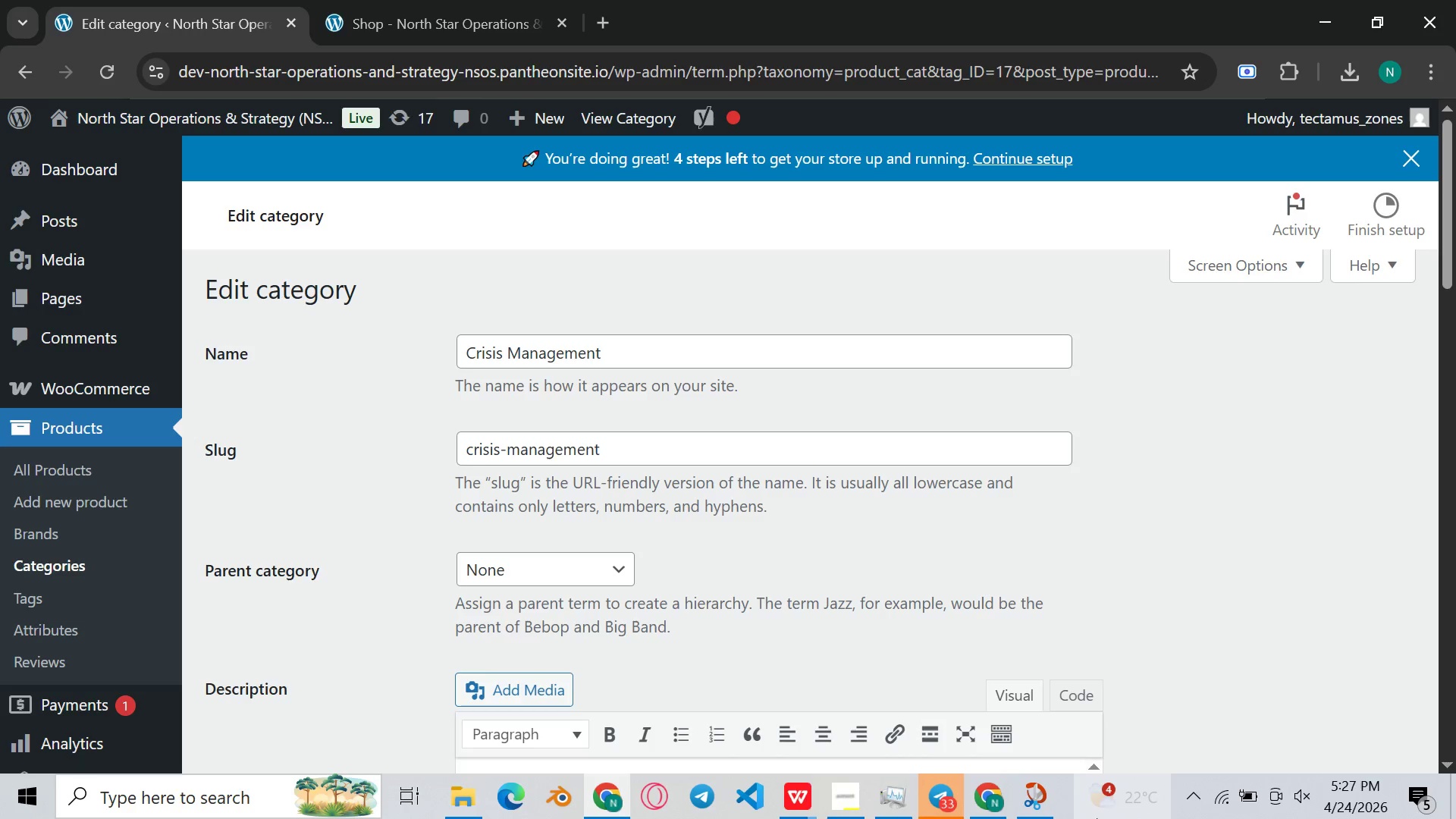 
left_click([1059, 817])
 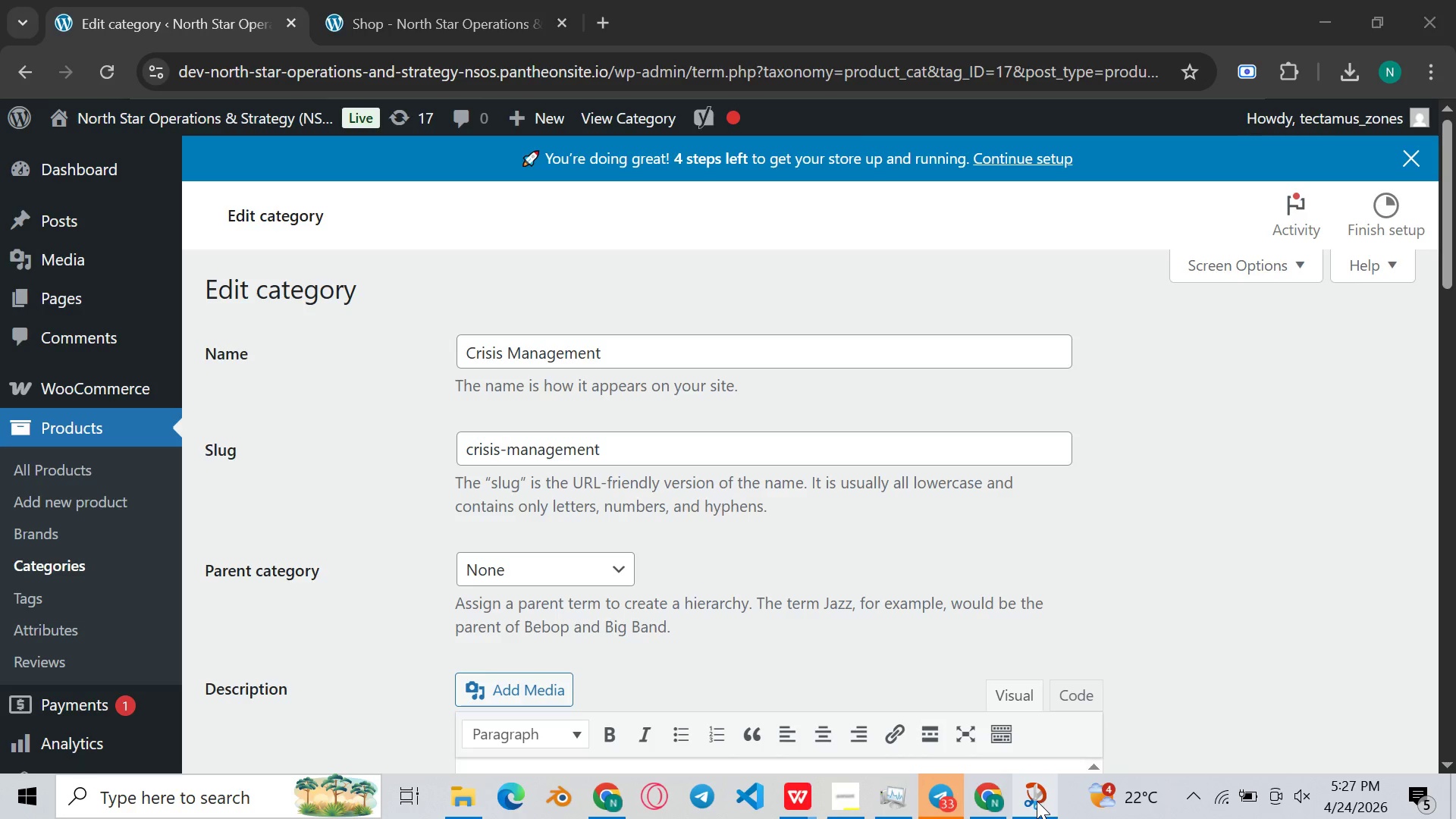 
left_click([1037, 801])
 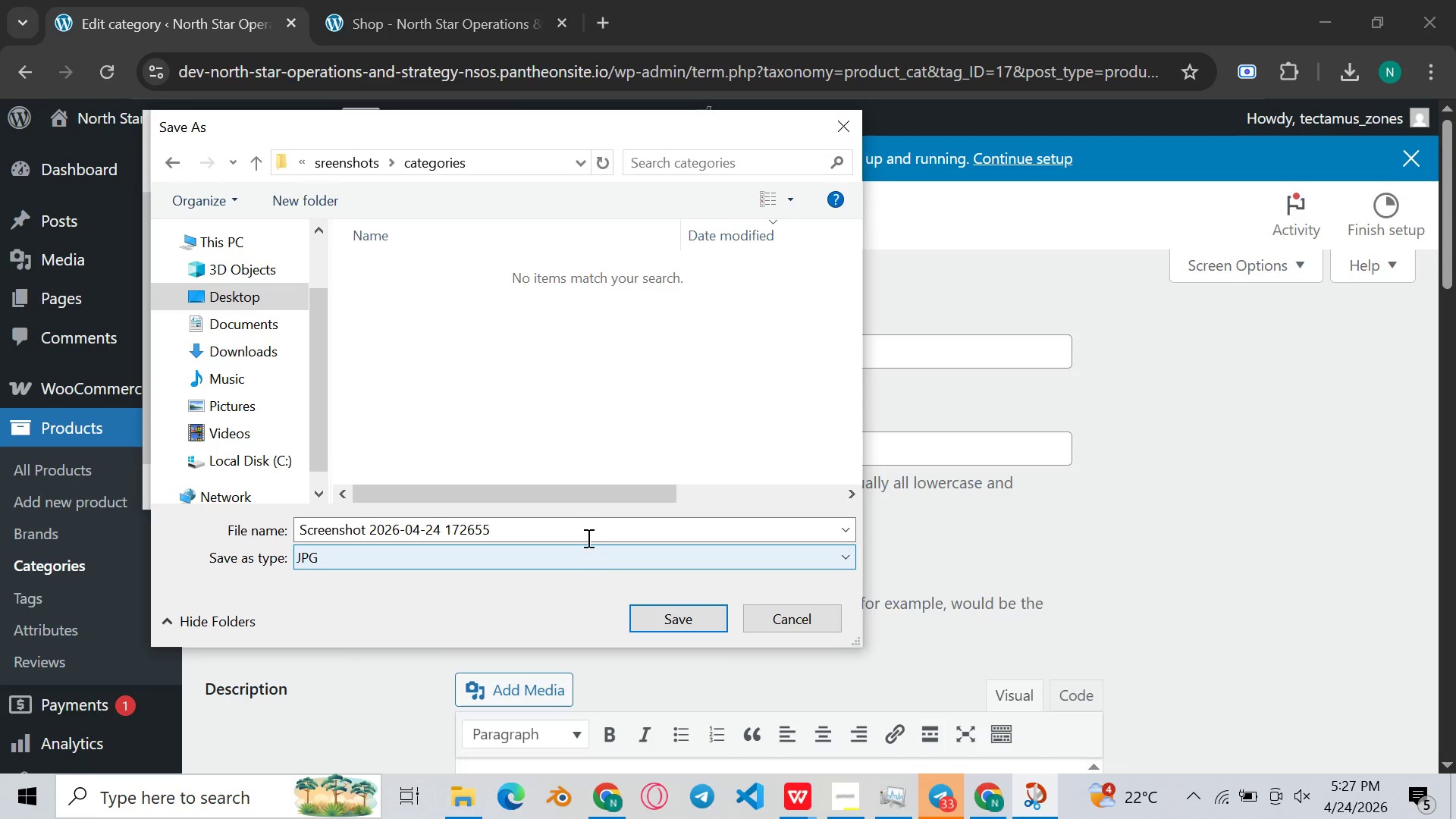 
left_click([589, 539])
 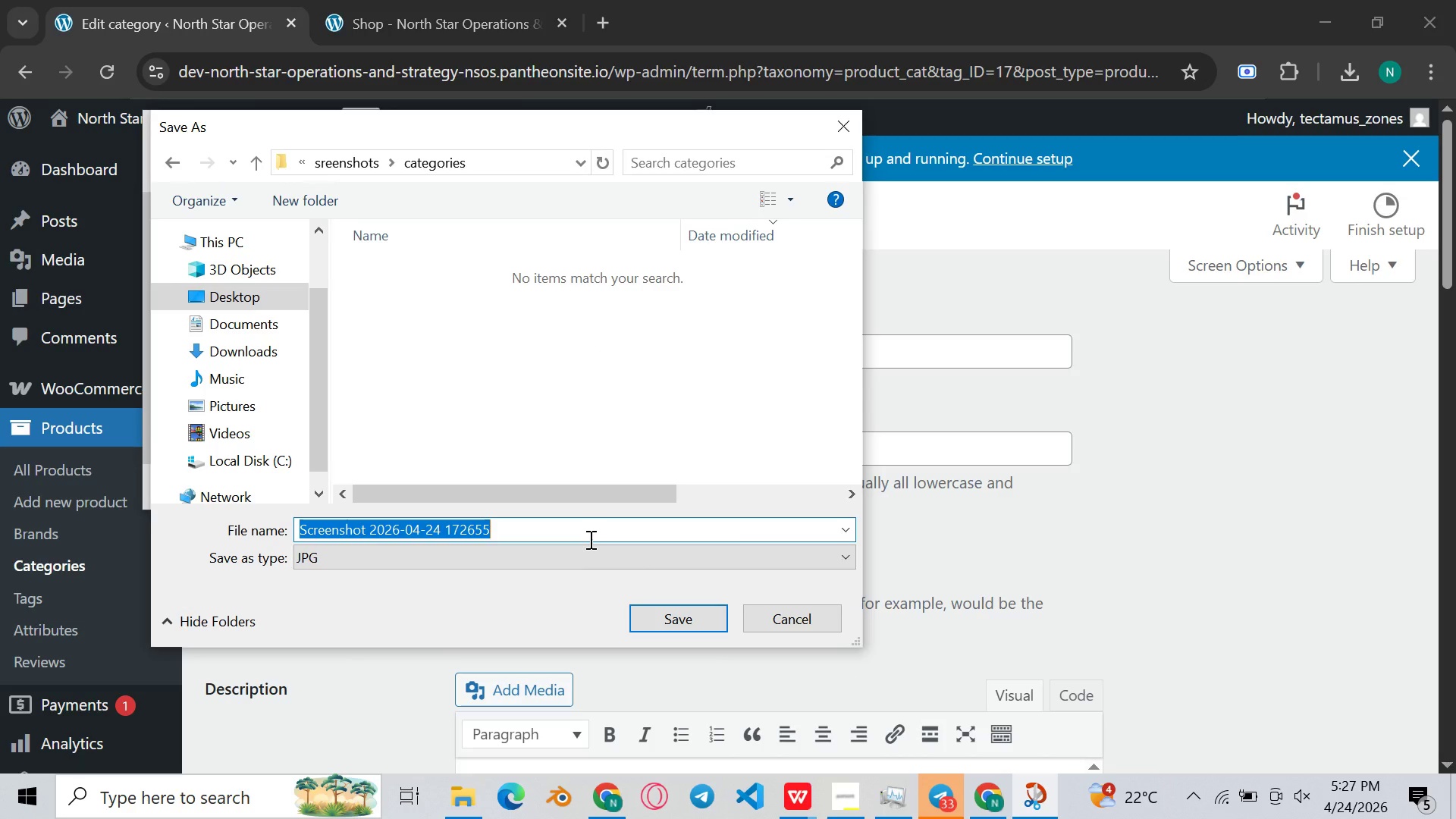 
key(Backspace)
type(crisis )
 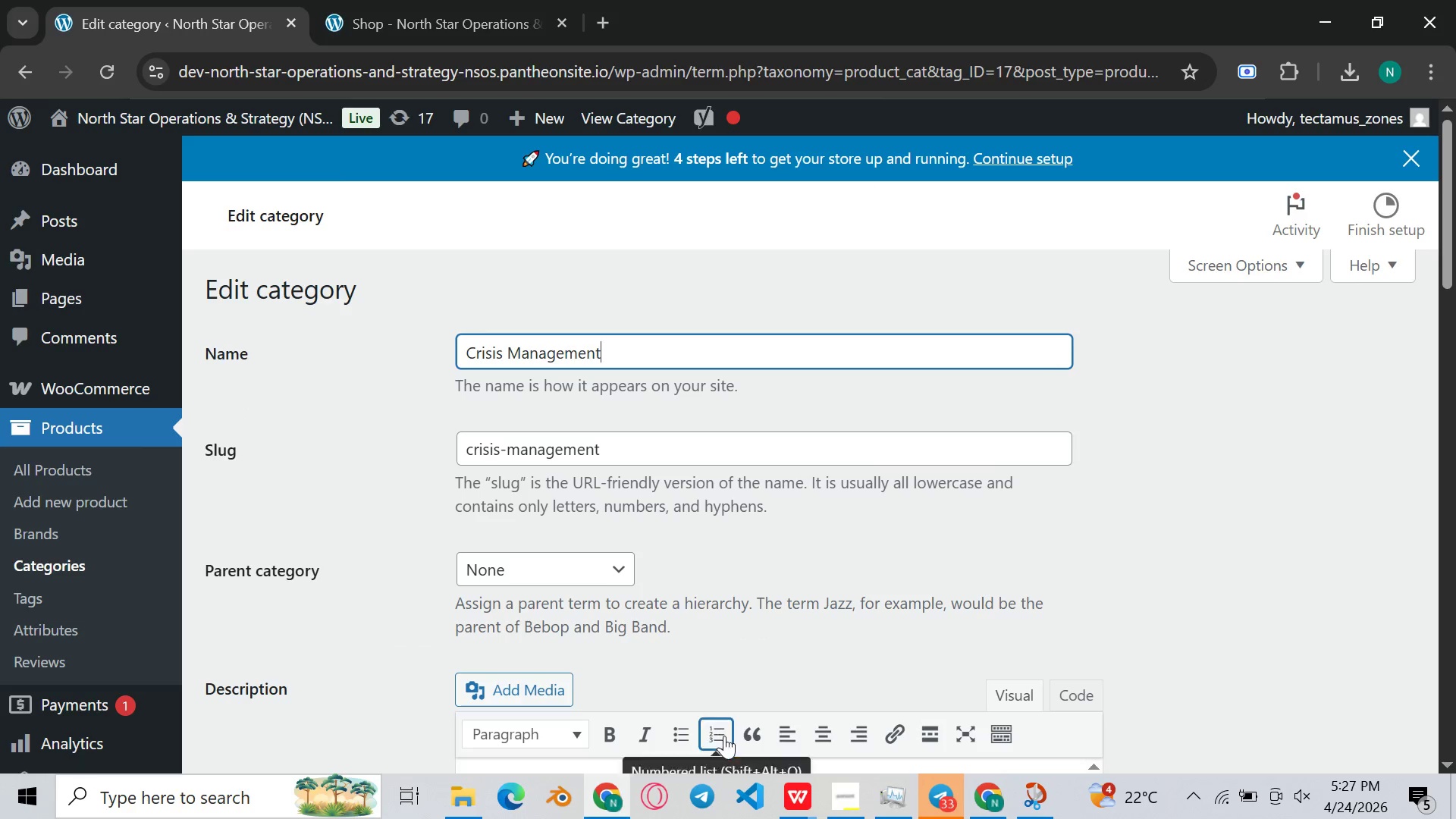 
left_click([1075, 818])
 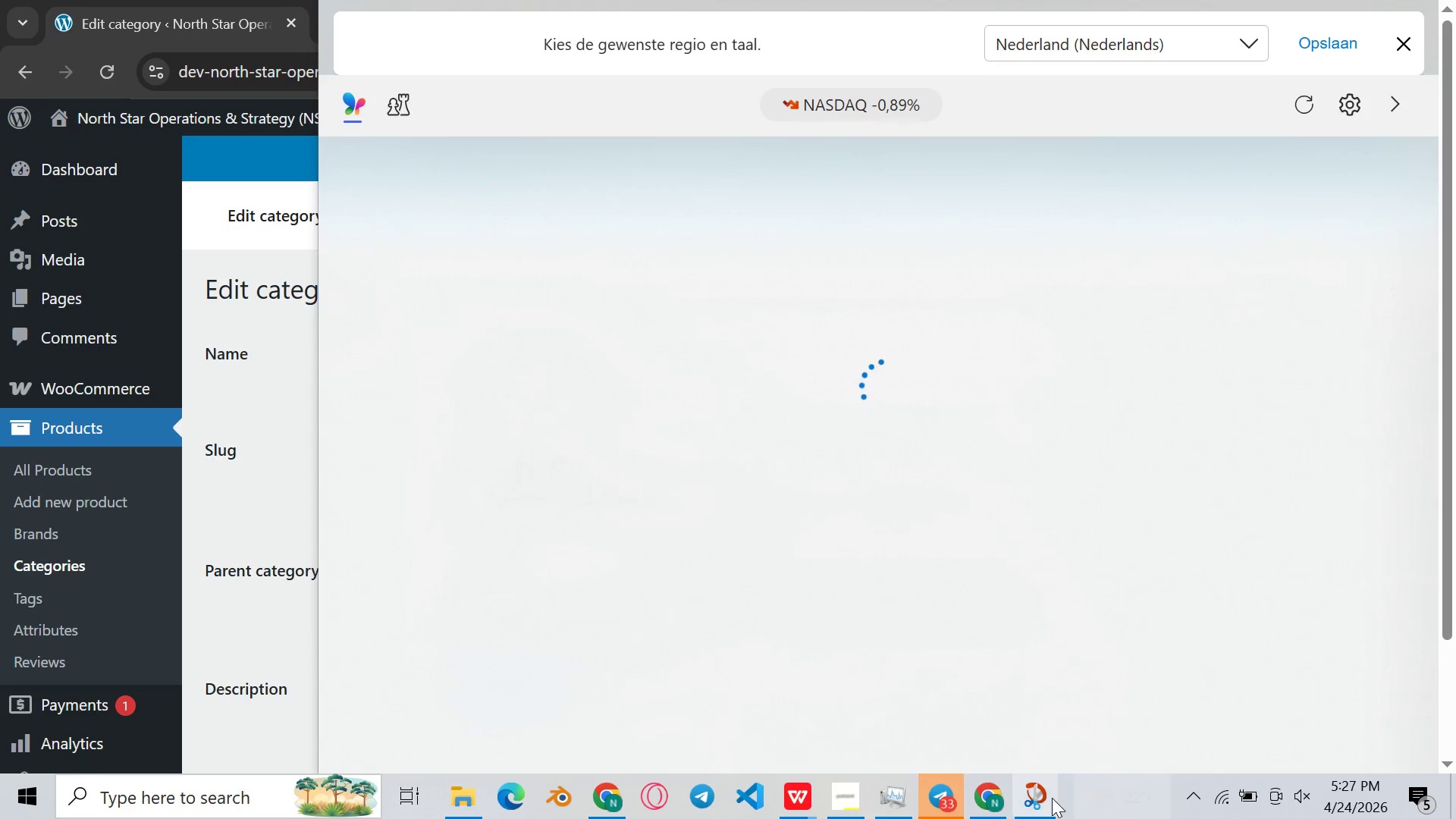 
left_click([1027, 808])
 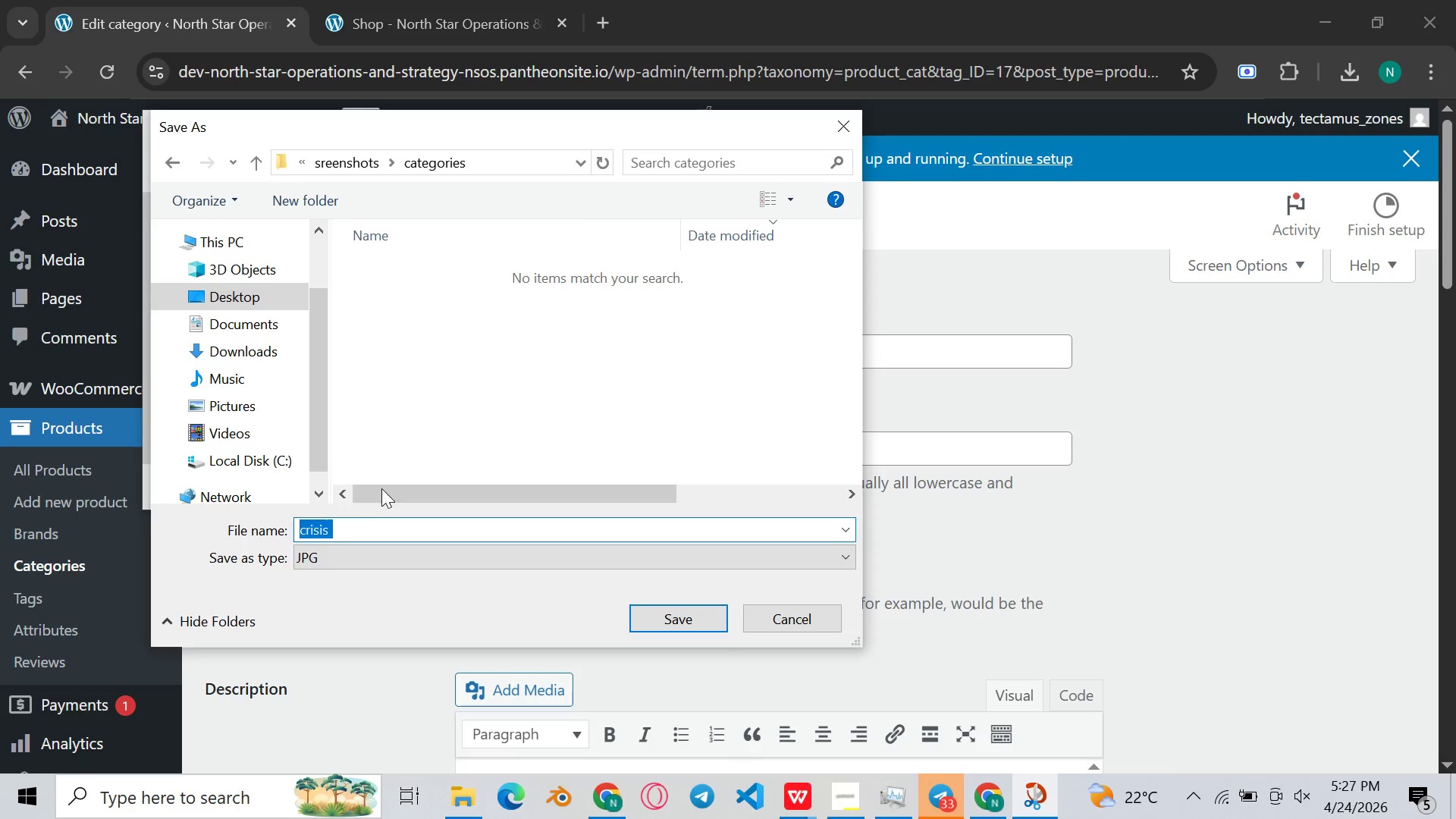 
left_click([354, 527])
 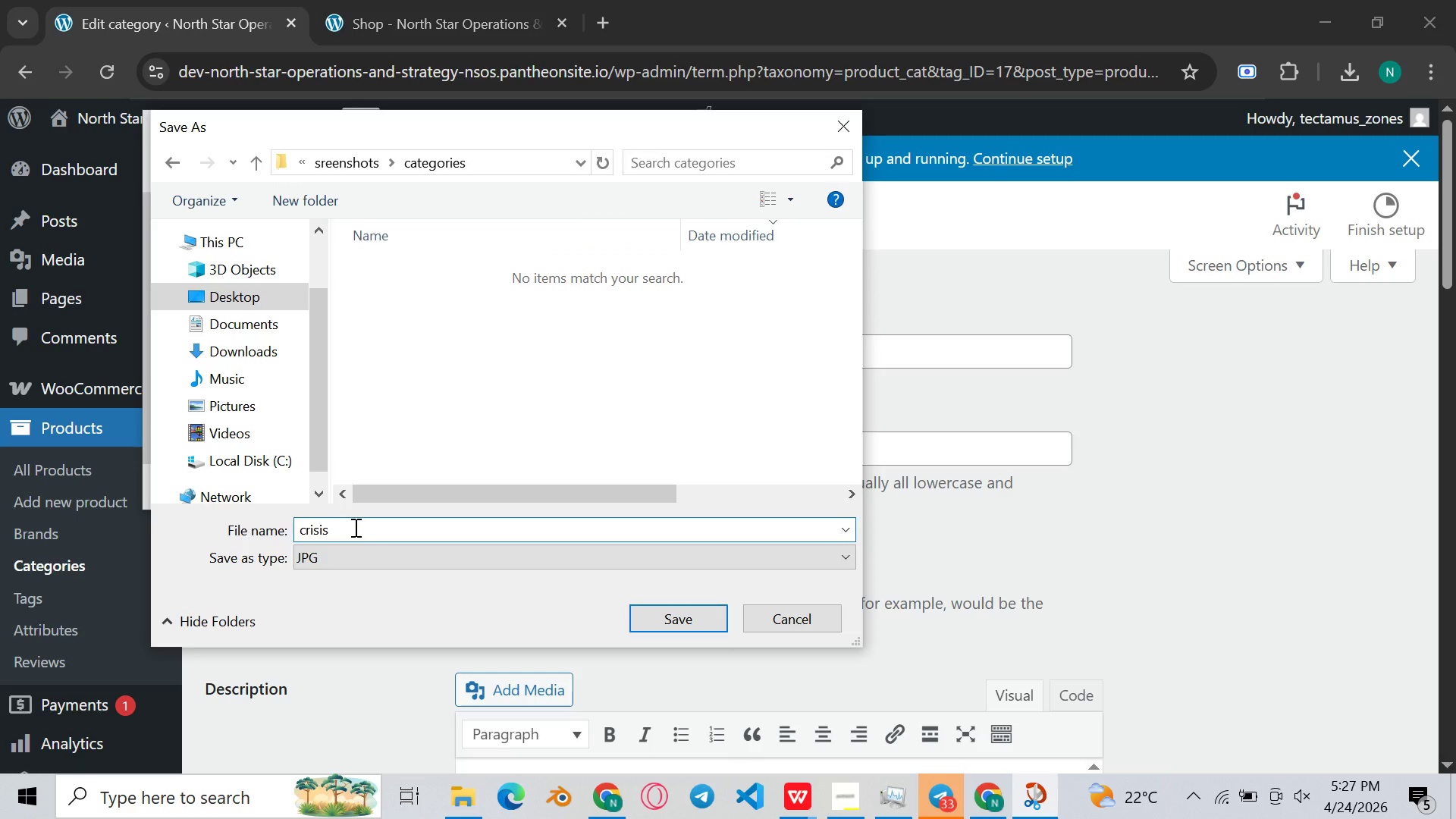 
type(management)
 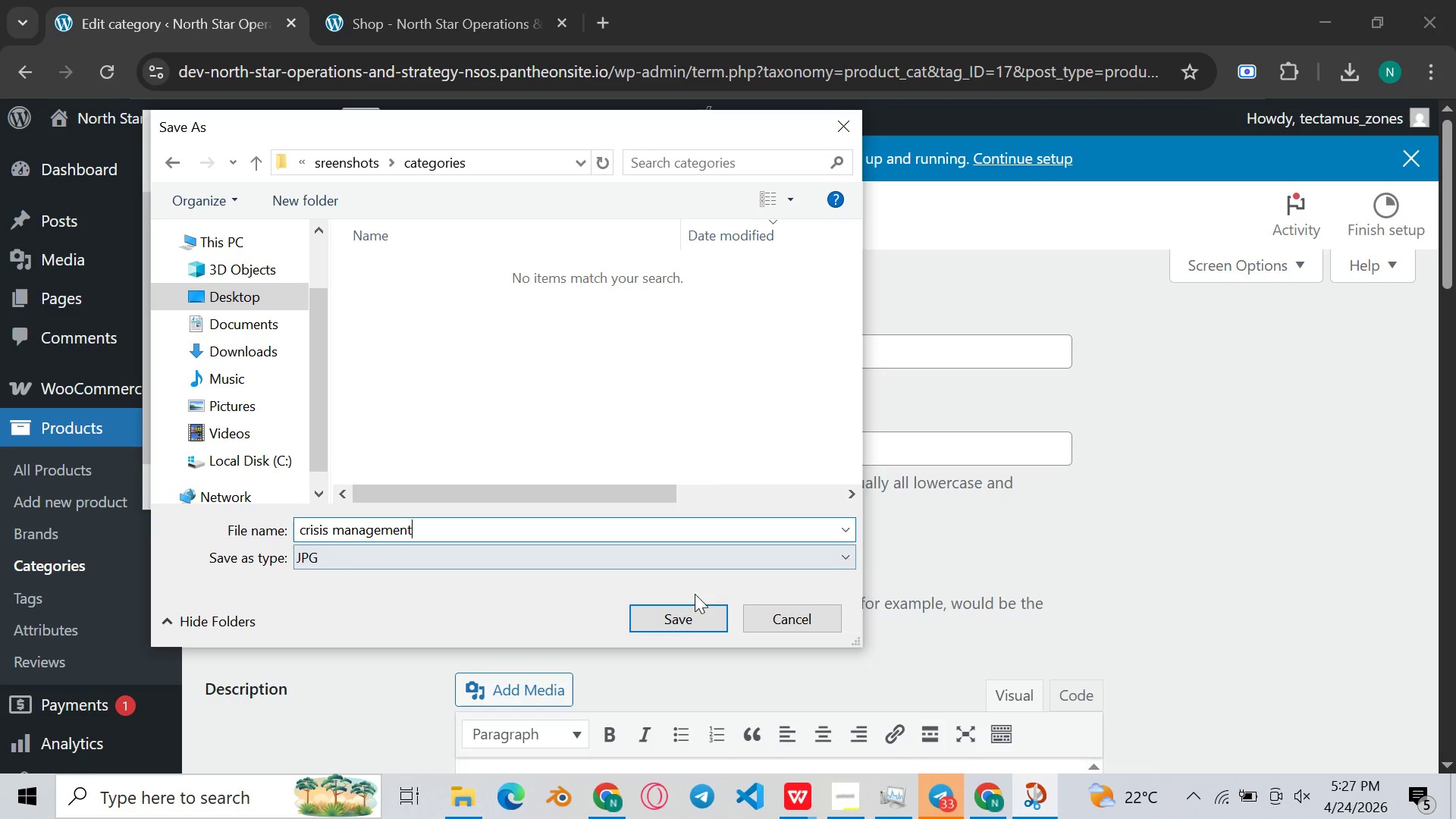 
wait(6.23)
 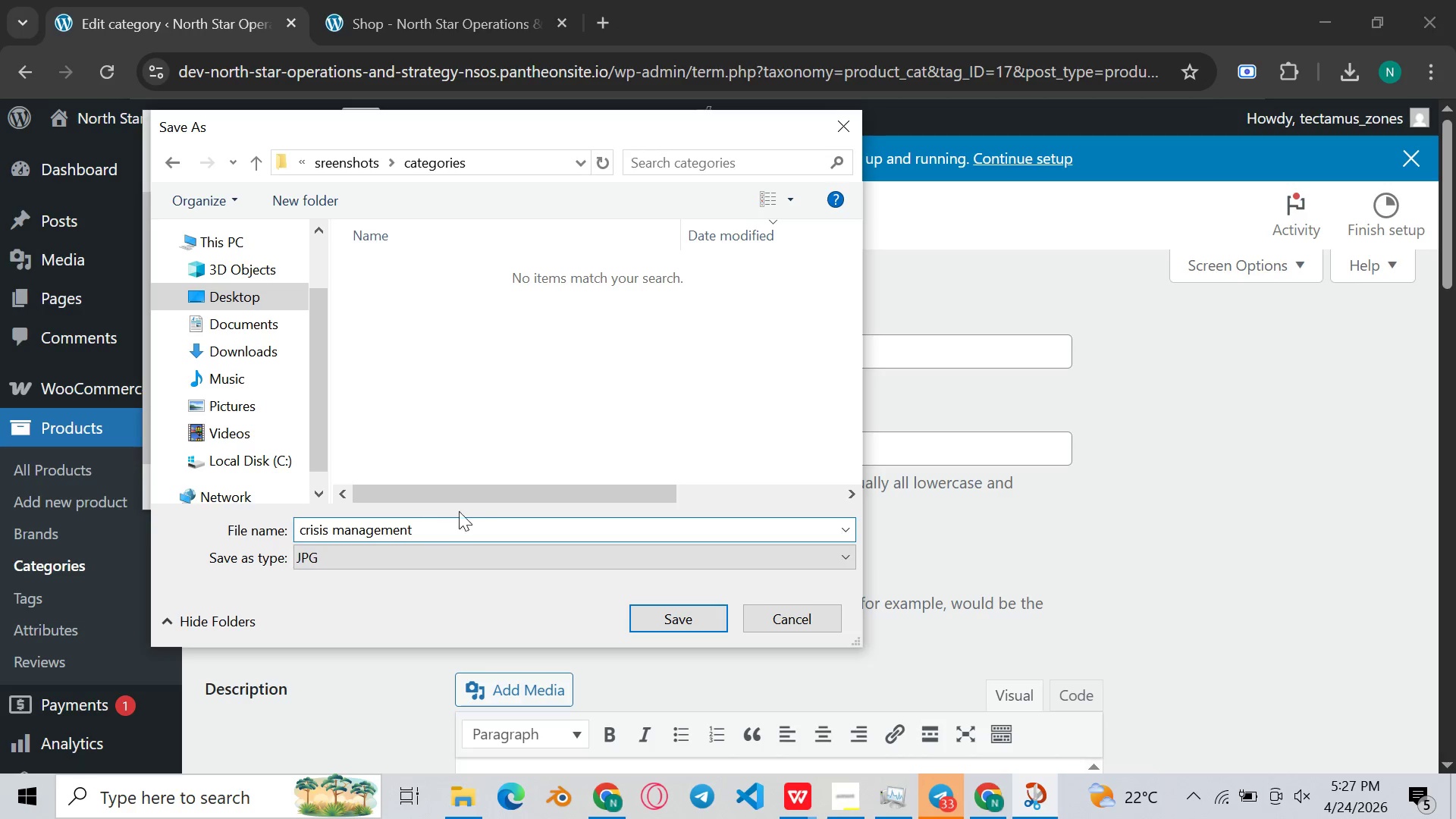 
left_click([965, 415])
 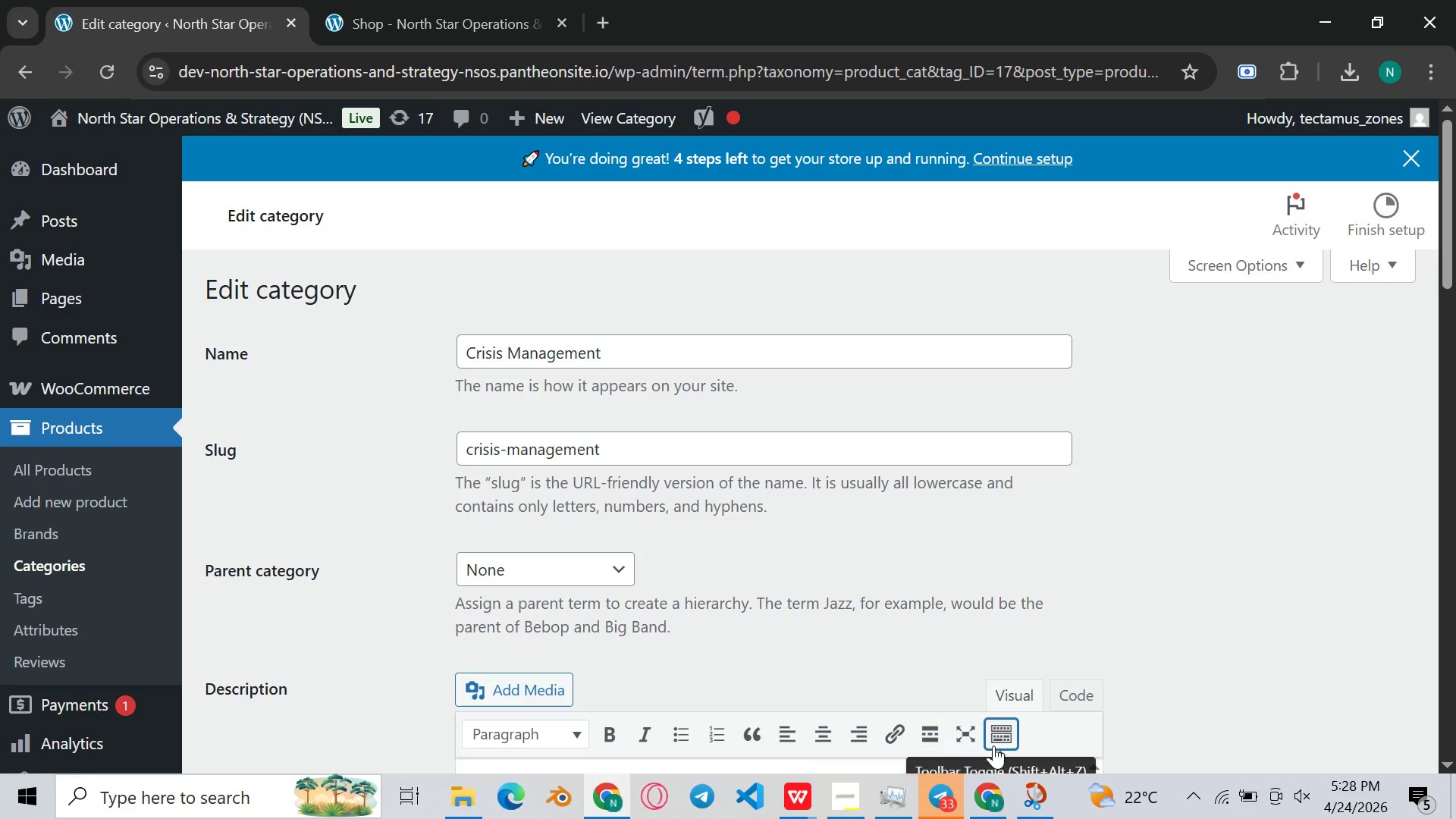 
left_click([1035, 799])
 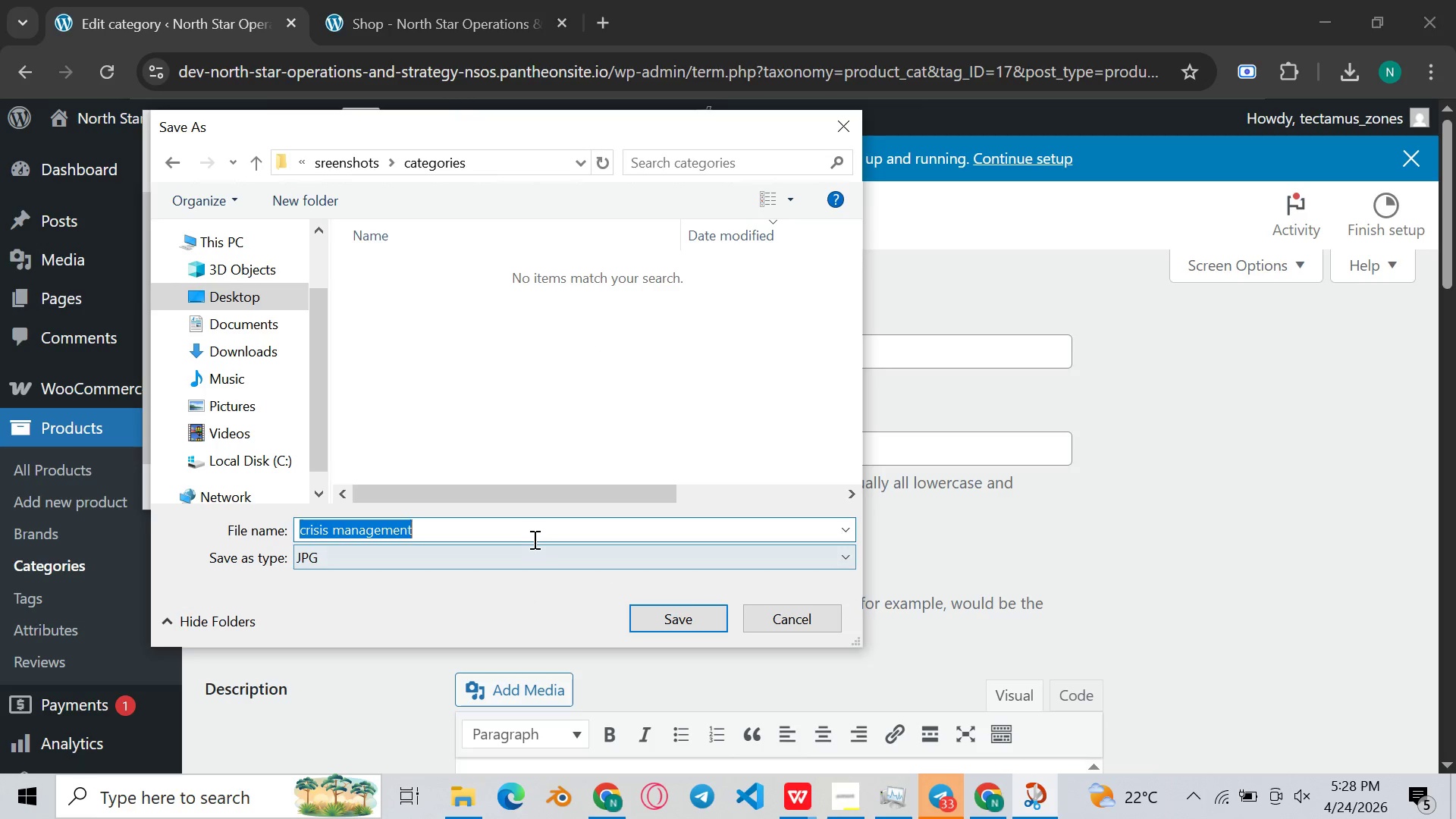 
left_click([532, 538])
 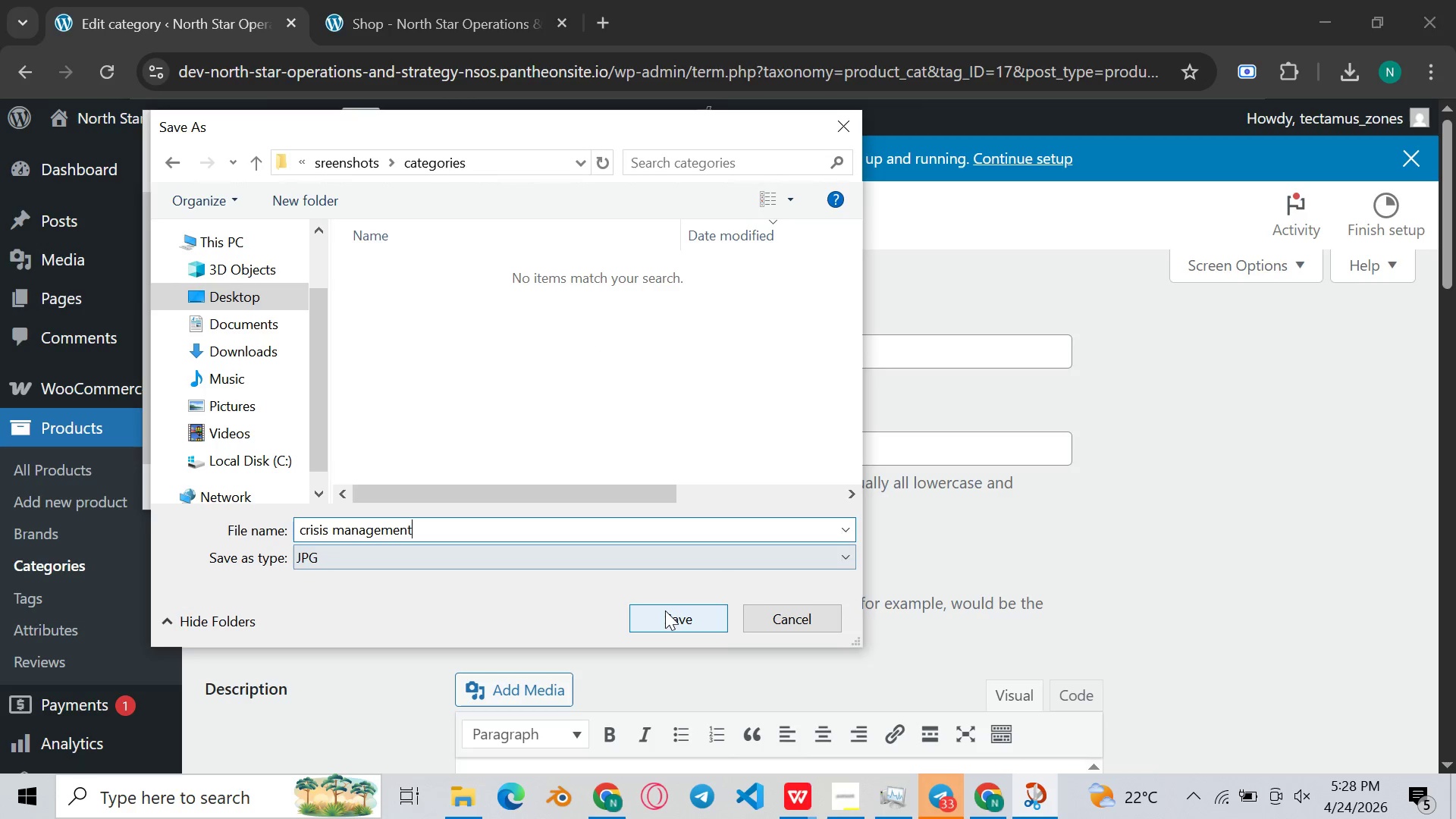 
left_click([665, 610])
 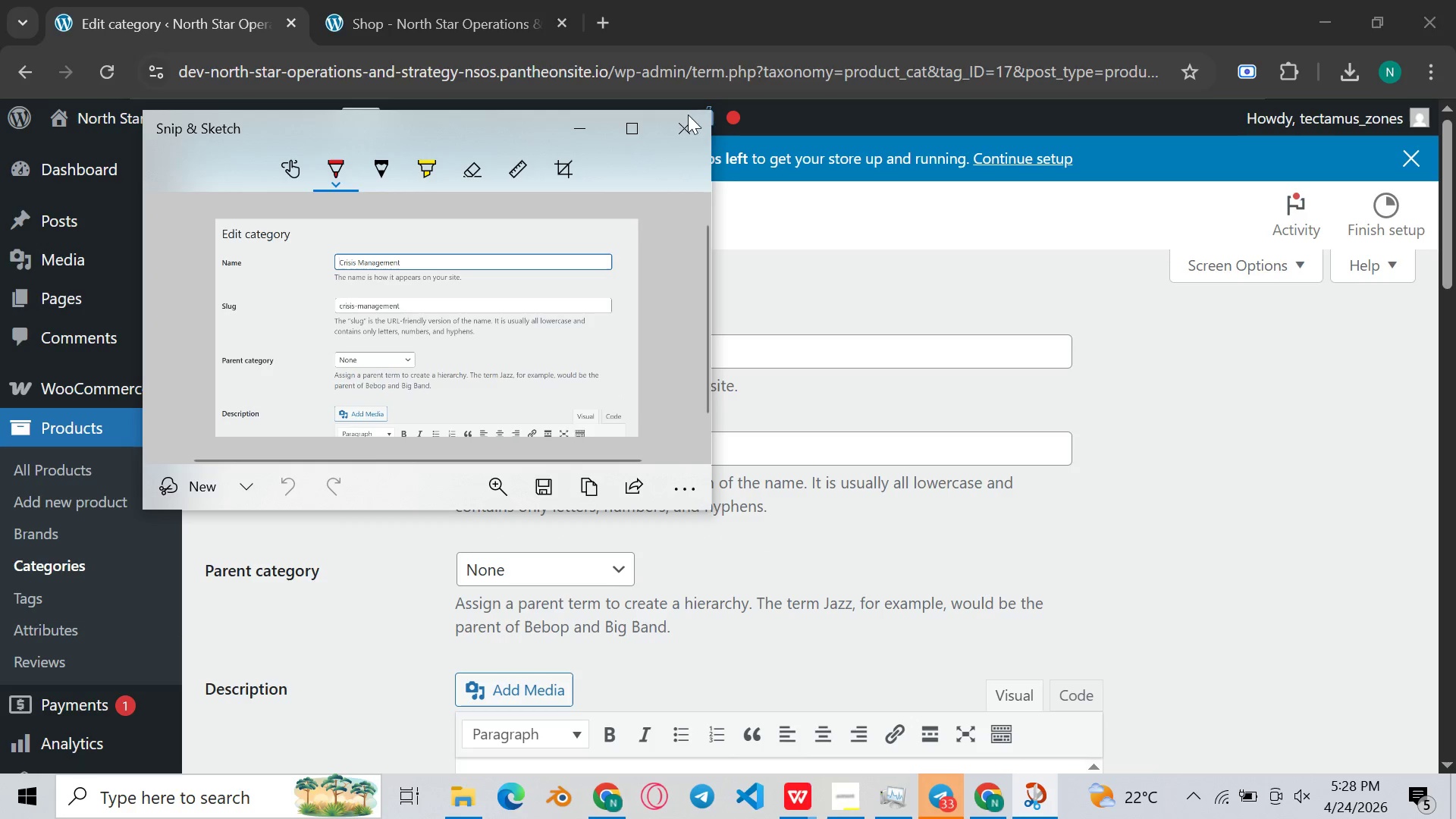 
left_click([686, 119])
 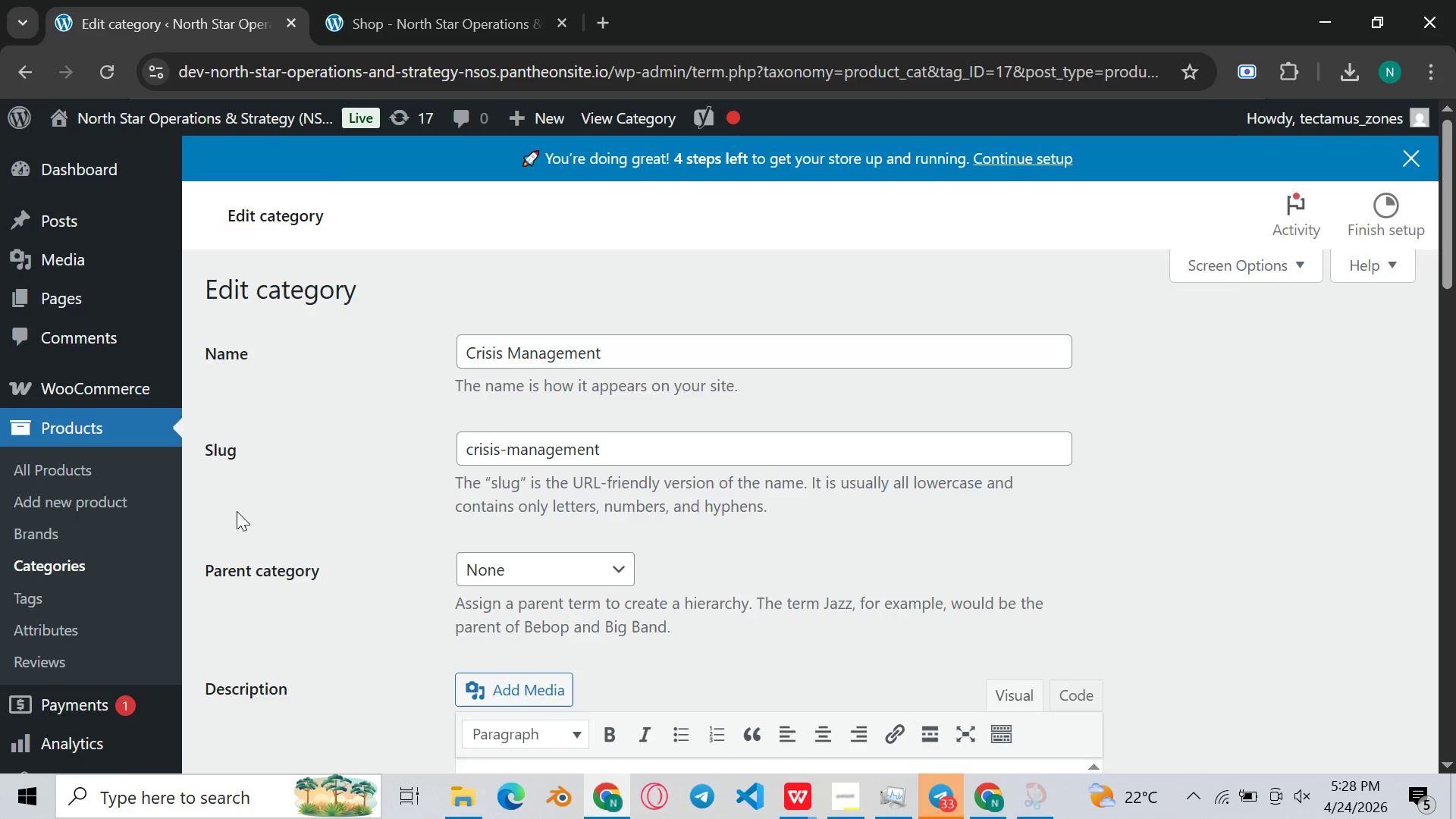 
scroll: coordinate [347, 428], scroll_direction: down, amount: 5.0
 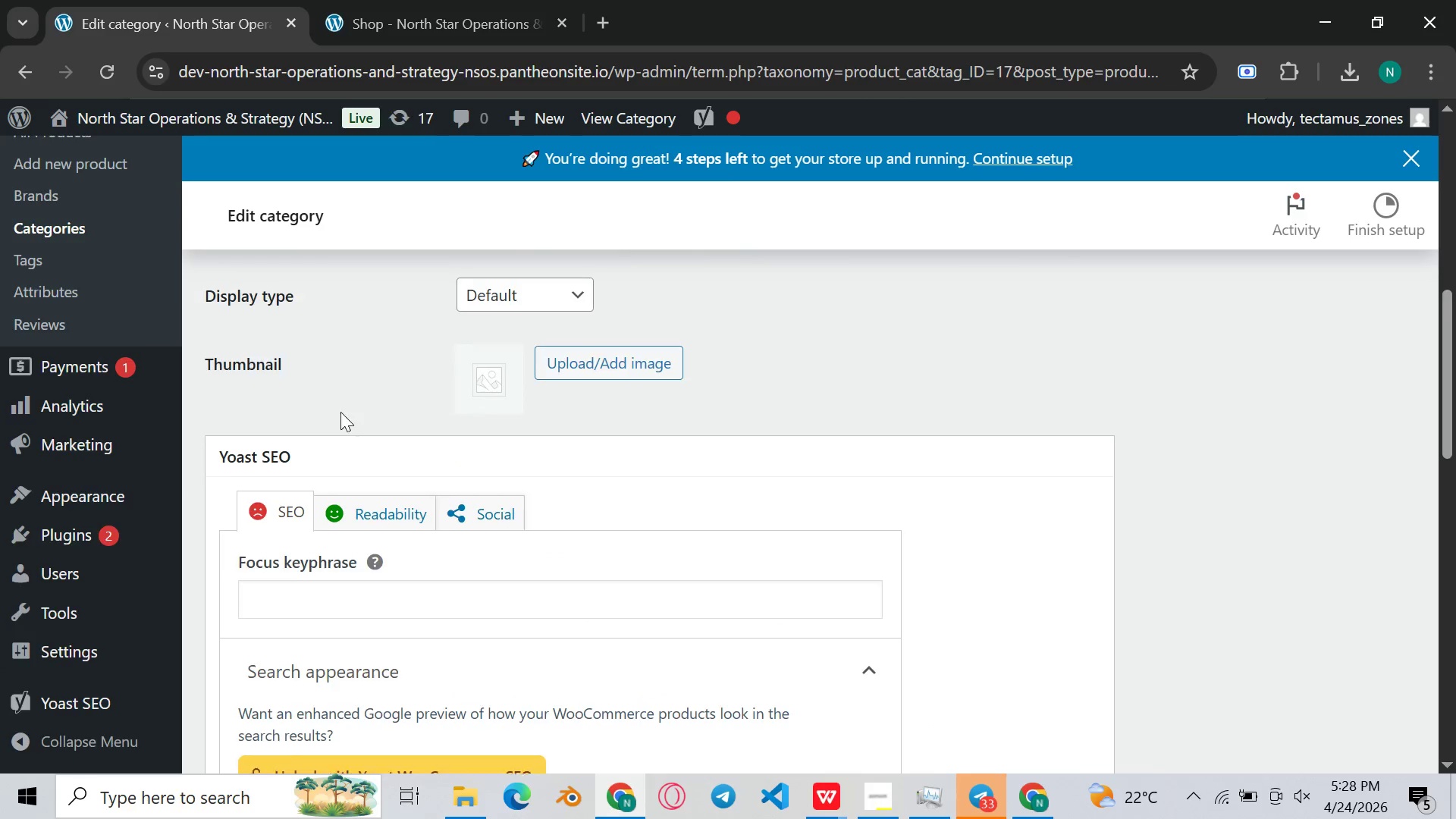 
scroll: coordinate [211, 255], scroll_direction: up, amount: 9.0
 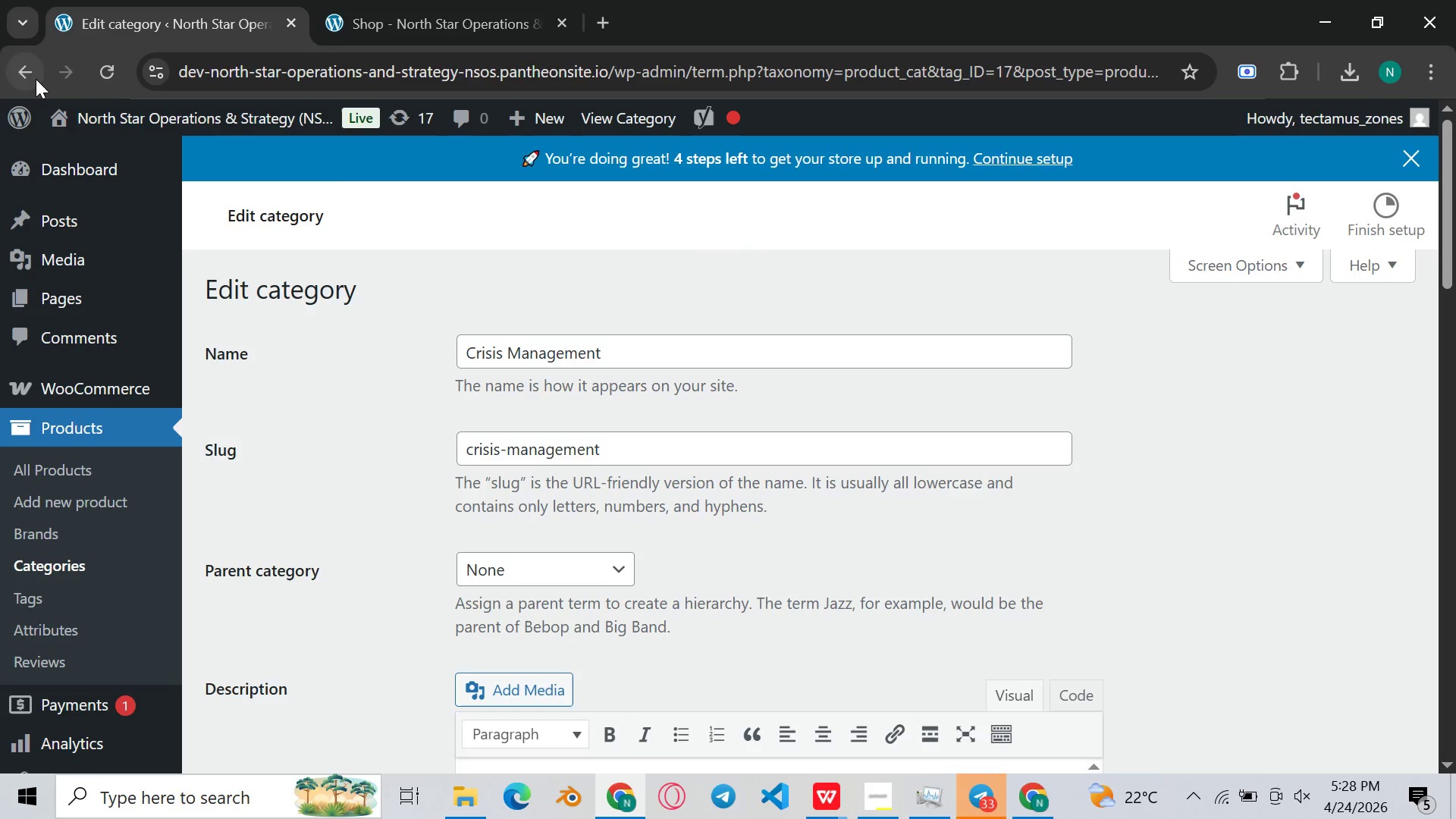 
left_click([30, 70])
 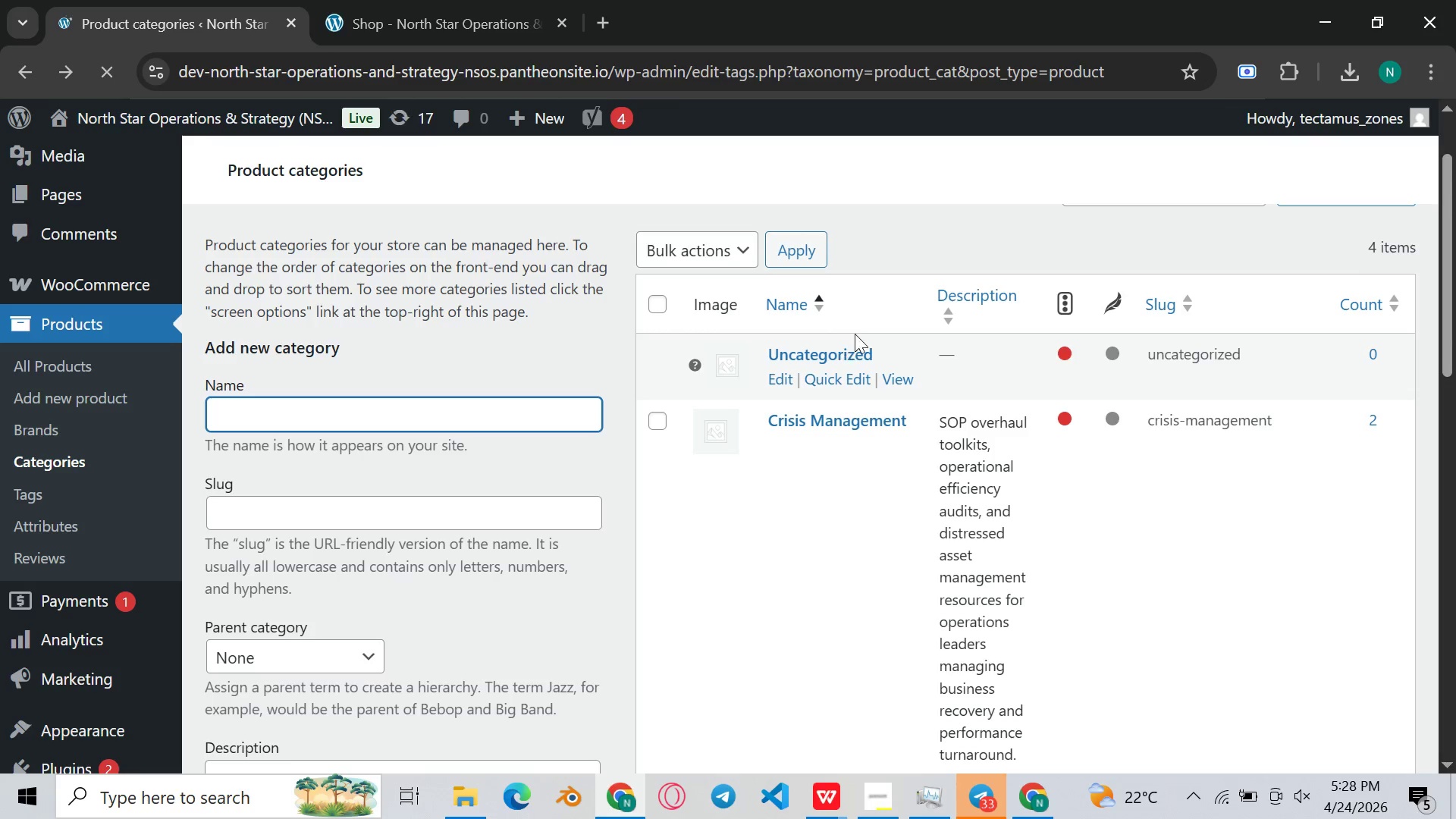 
scroll: coordinate [965, 435], scroll_direction: down, amount: 3.0
 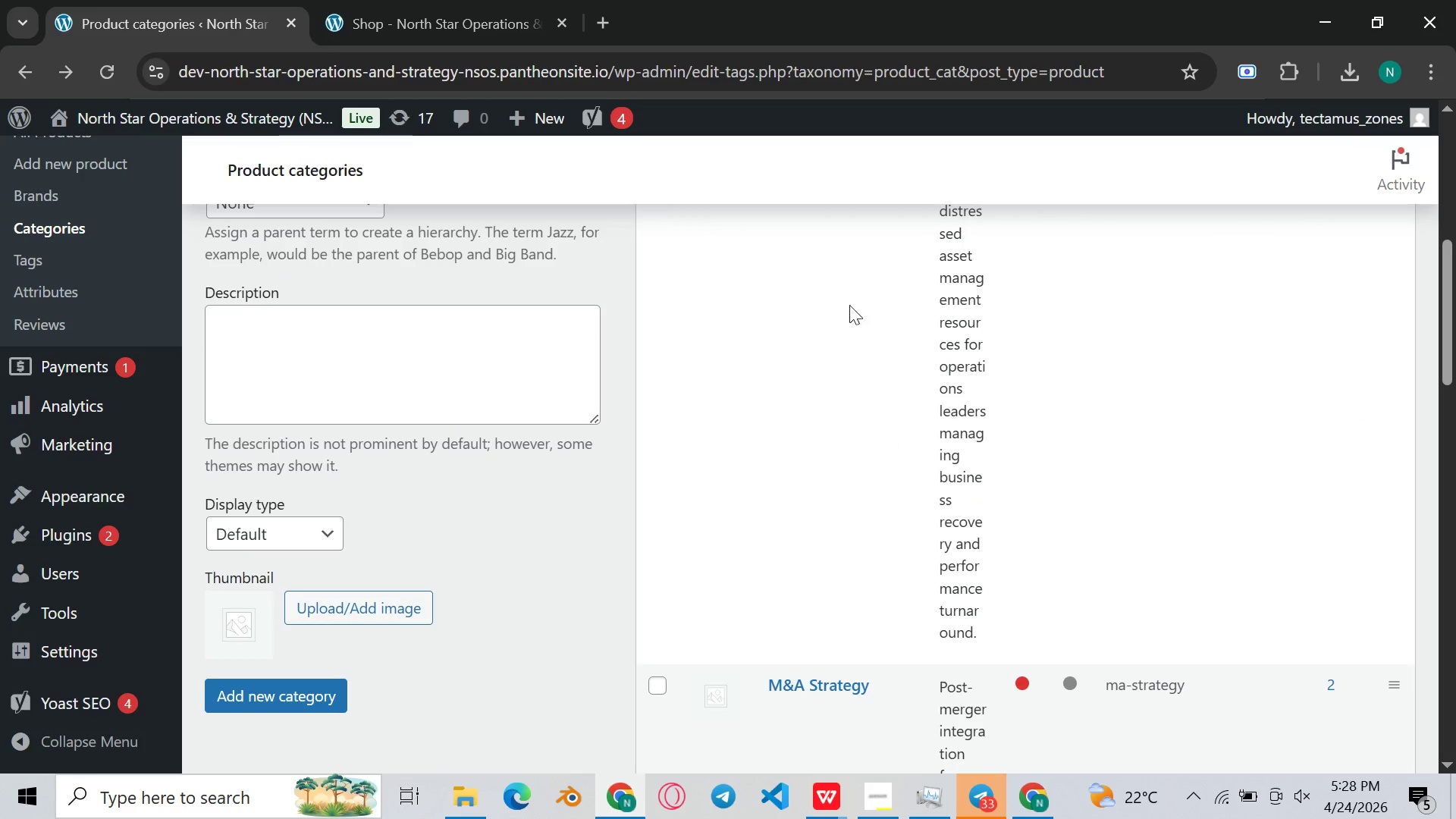 
scroll: coordinate [909, 388], scroll_direction: up, amount: 1.0
 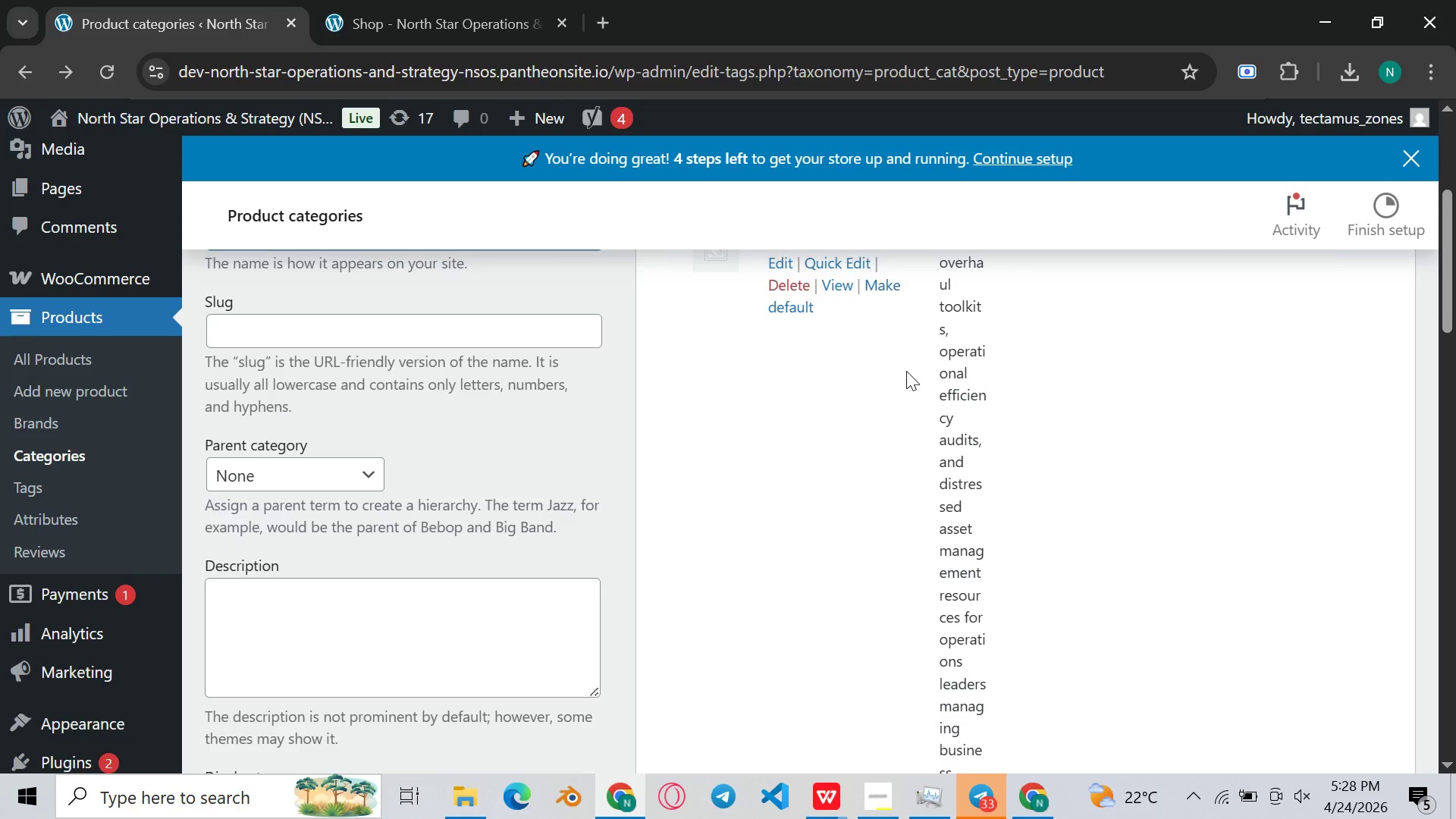 
scroll: coordinate [906, 369], scroll_direction: down, amount: 3.0
 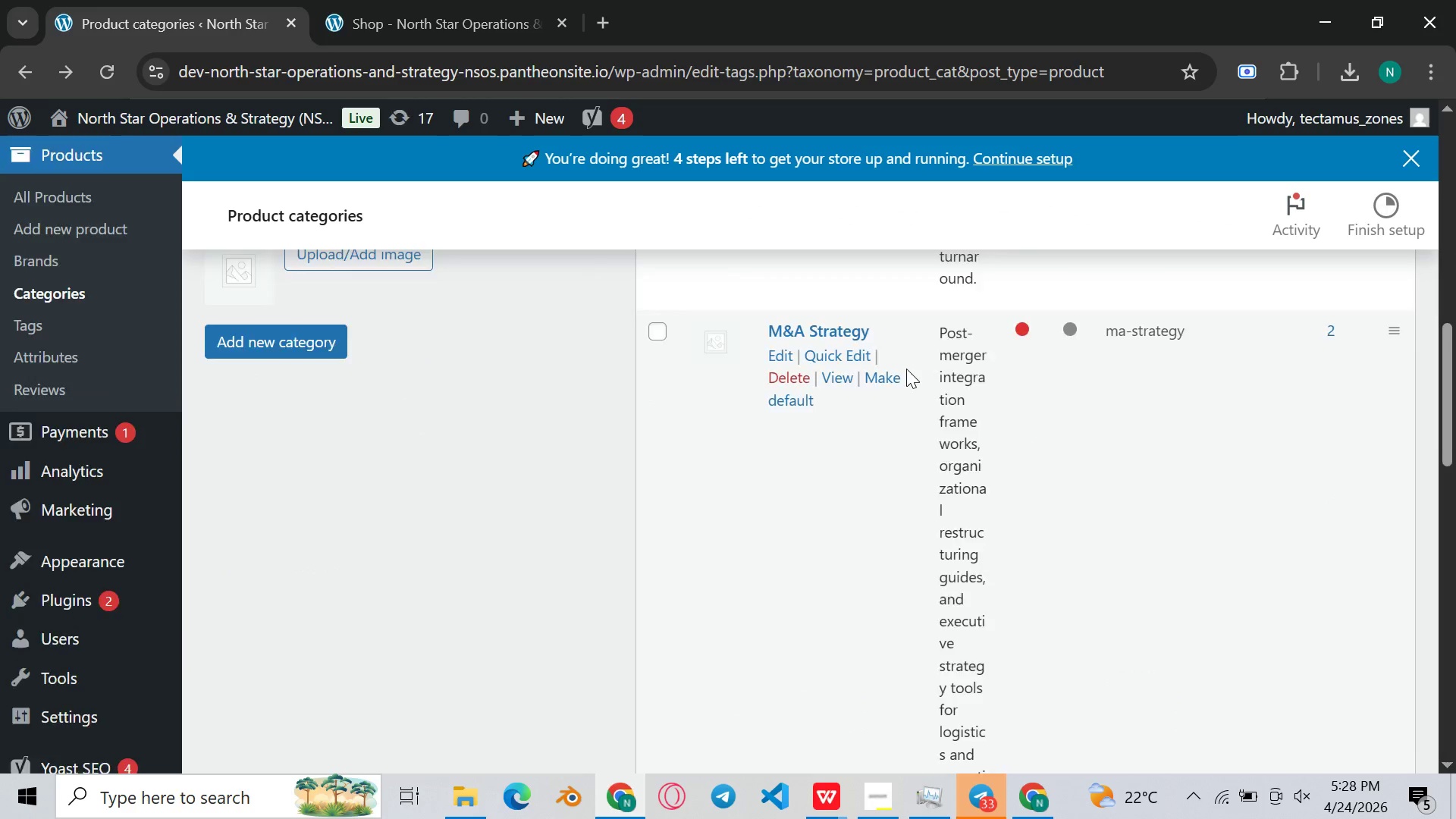 
scroll: coordinate [906, 369], scroll_direction: none, amount: 0.0
 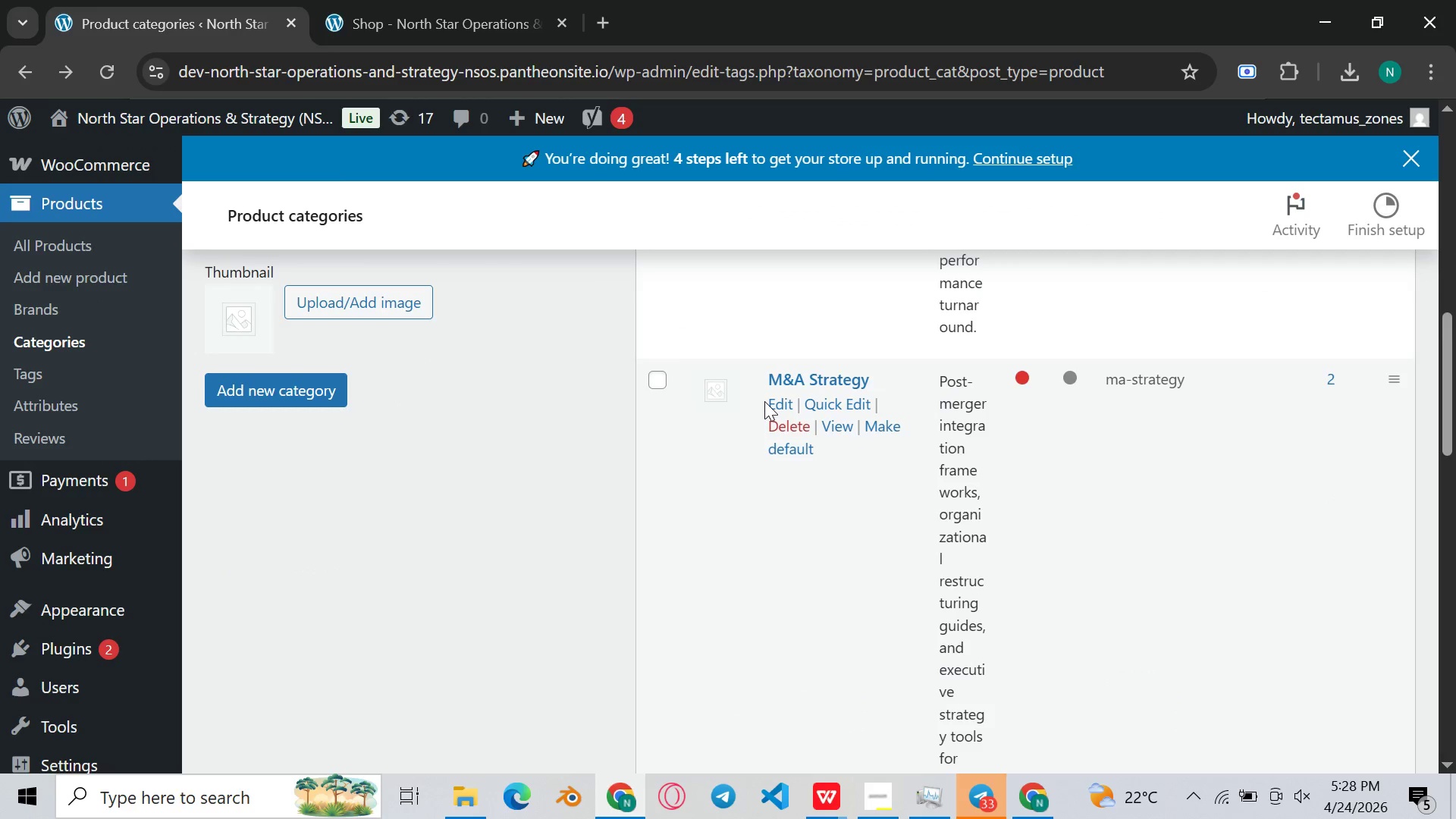 